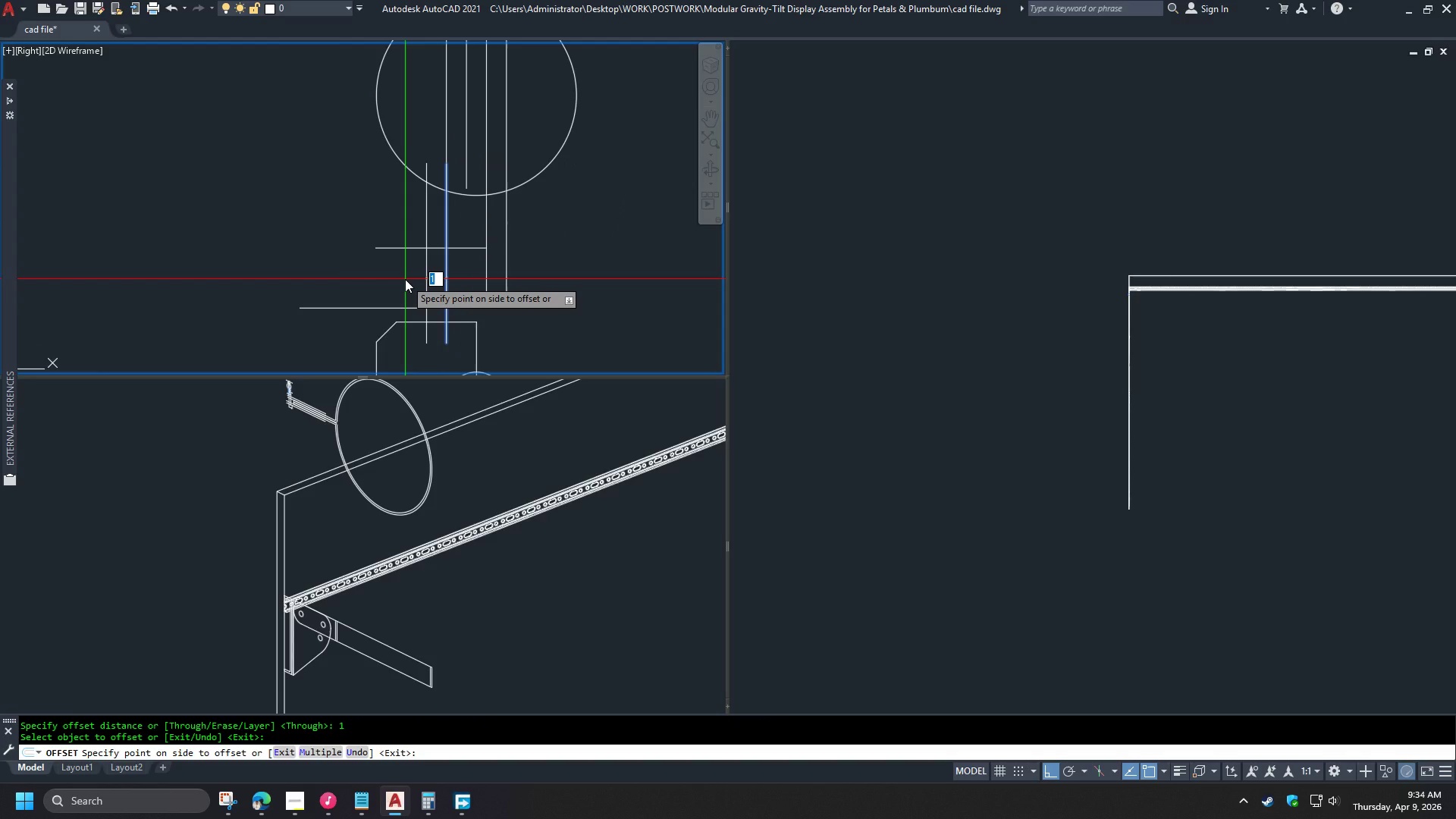 
key(Escape)
 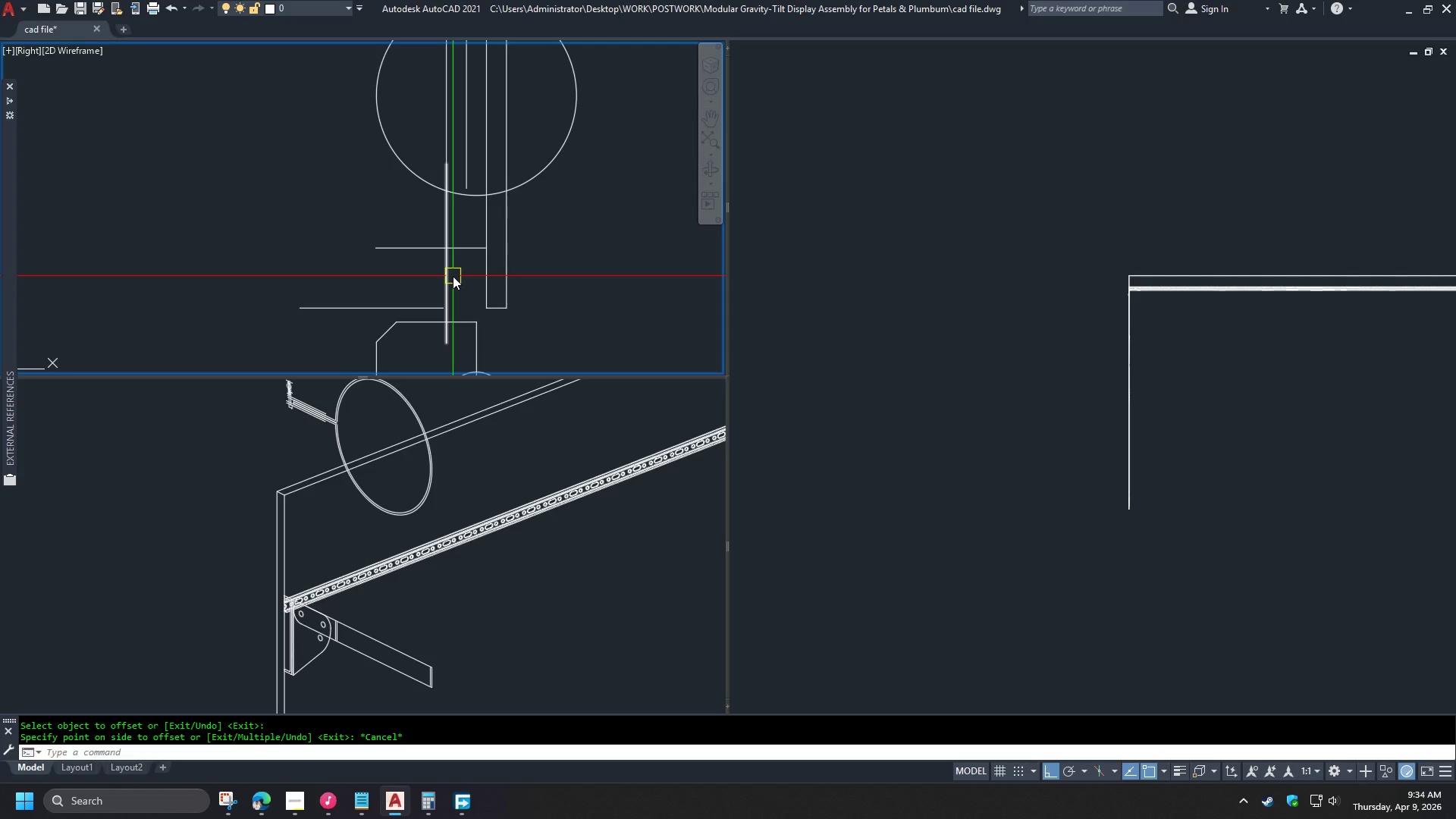 
key(O)
 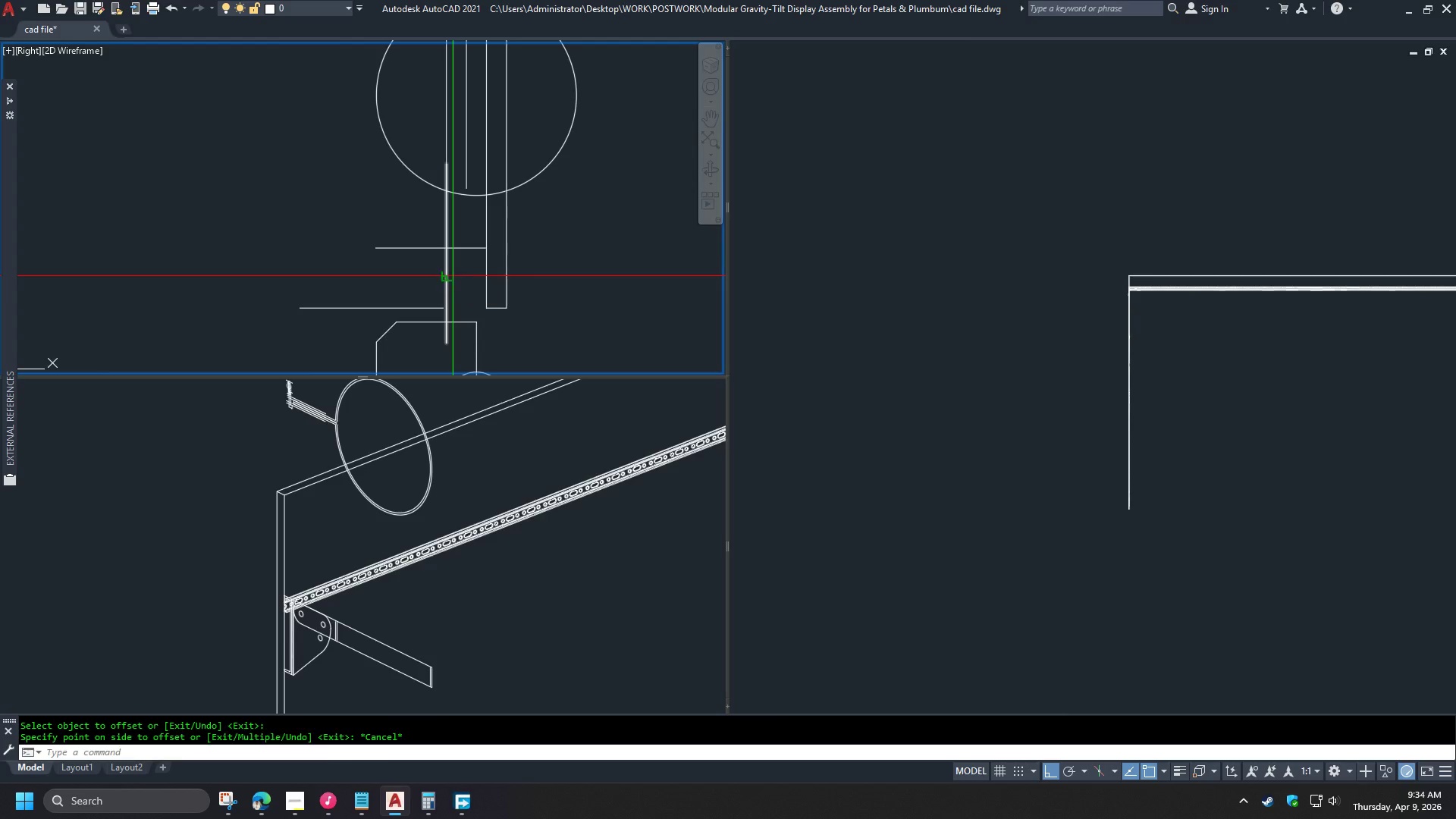 
key(Space)
 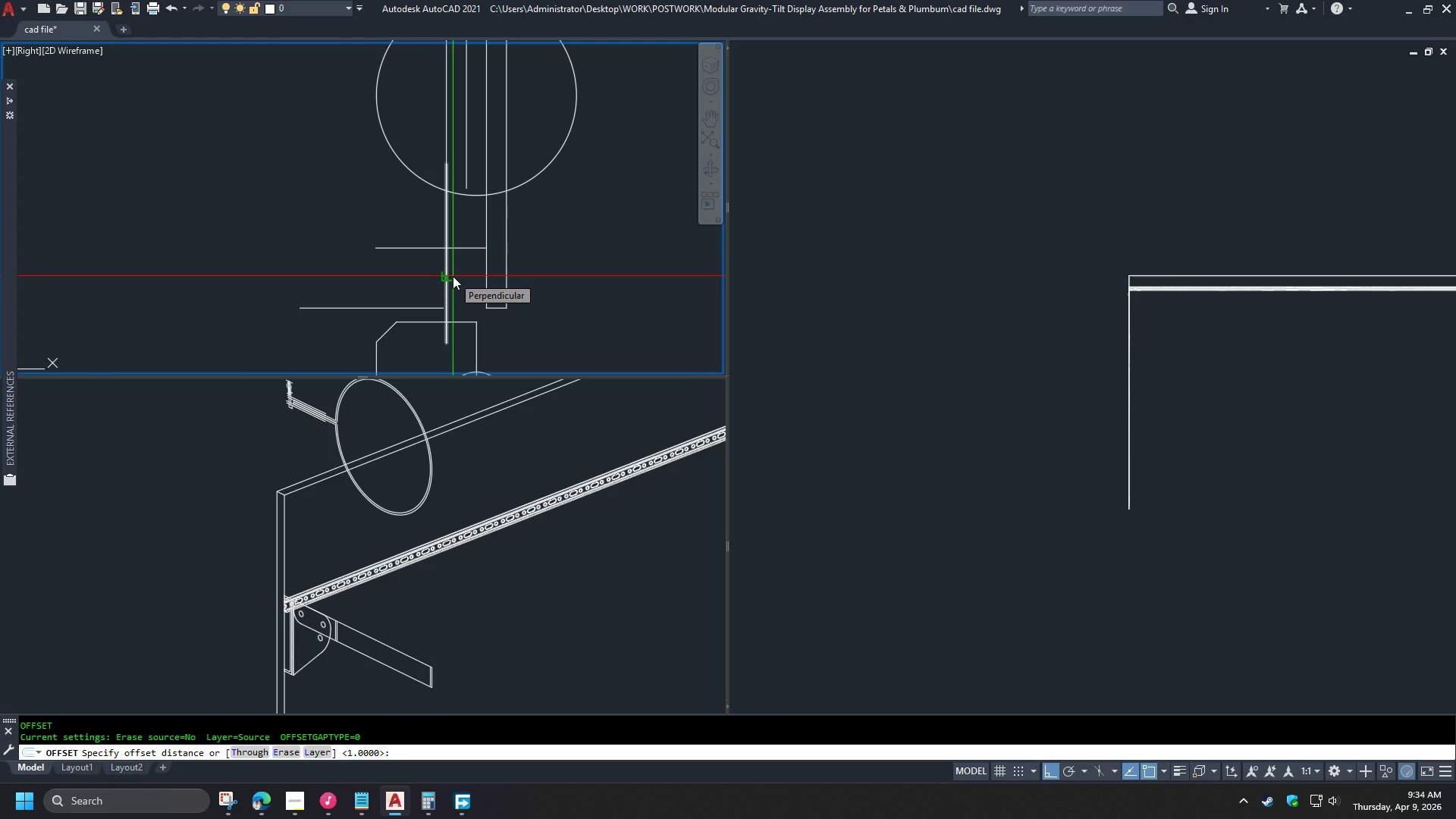 
key(NumpadDecimal)
 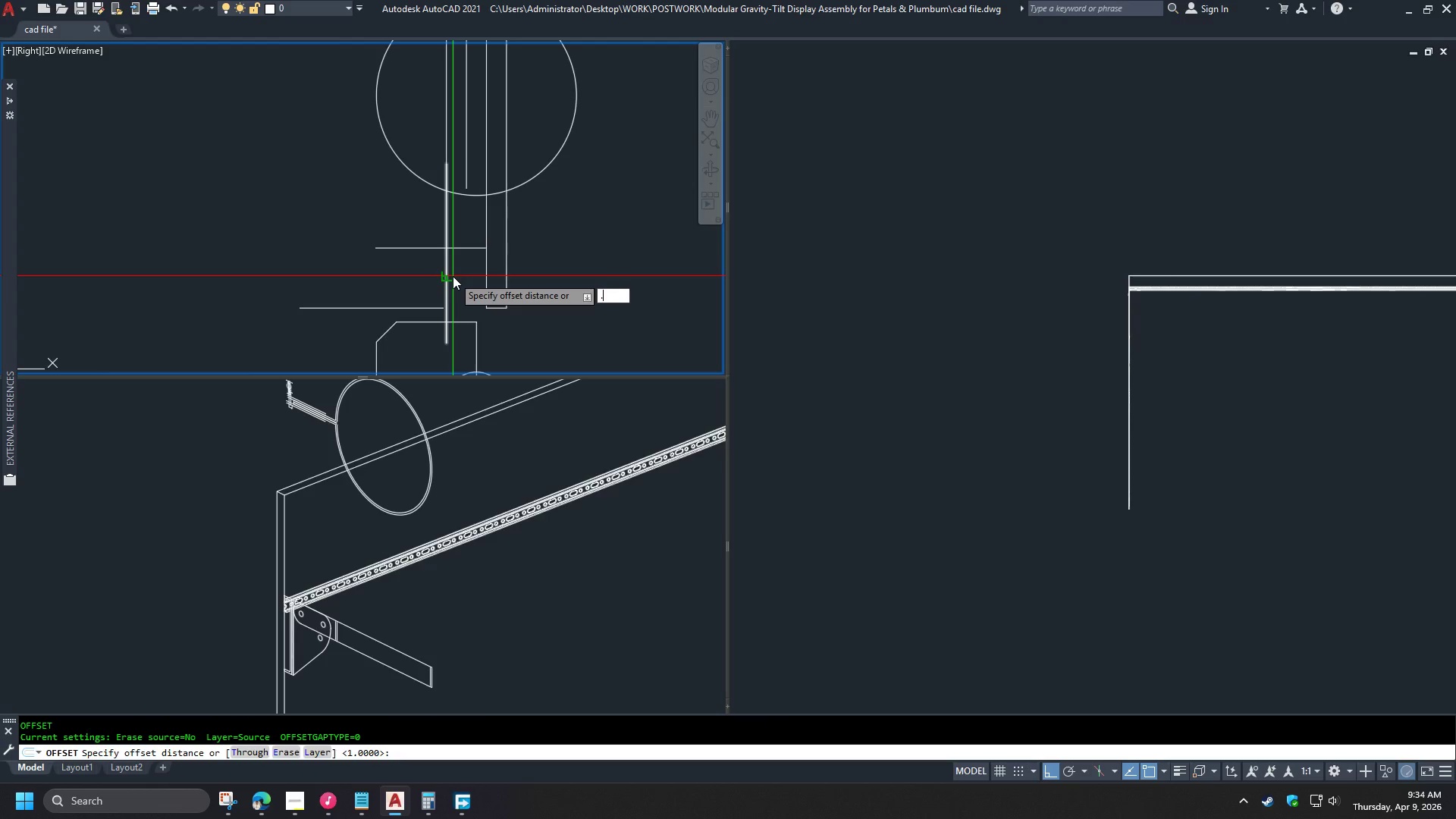 
key(Numpad5)
 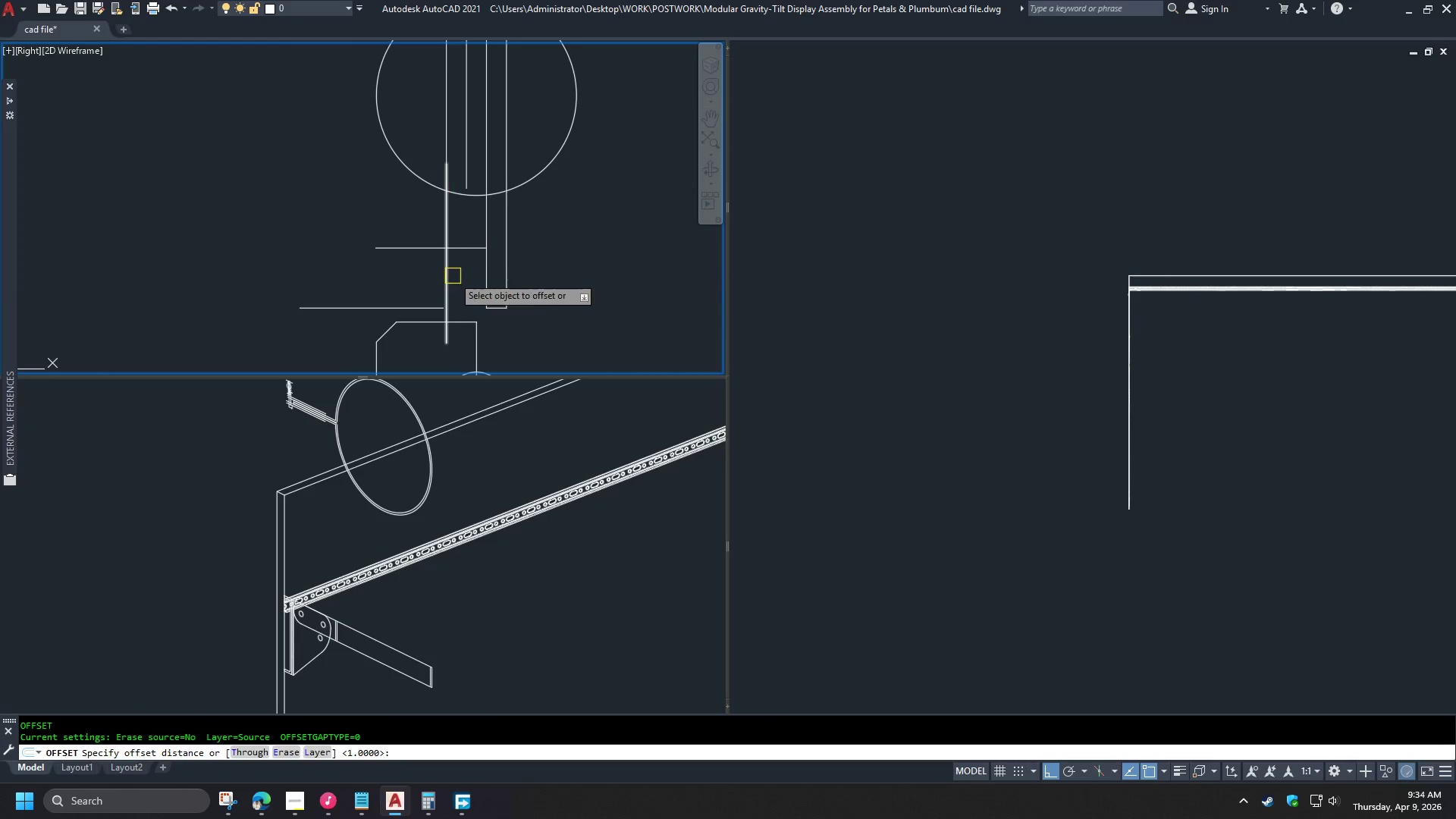 
key(NumpadEnter)
 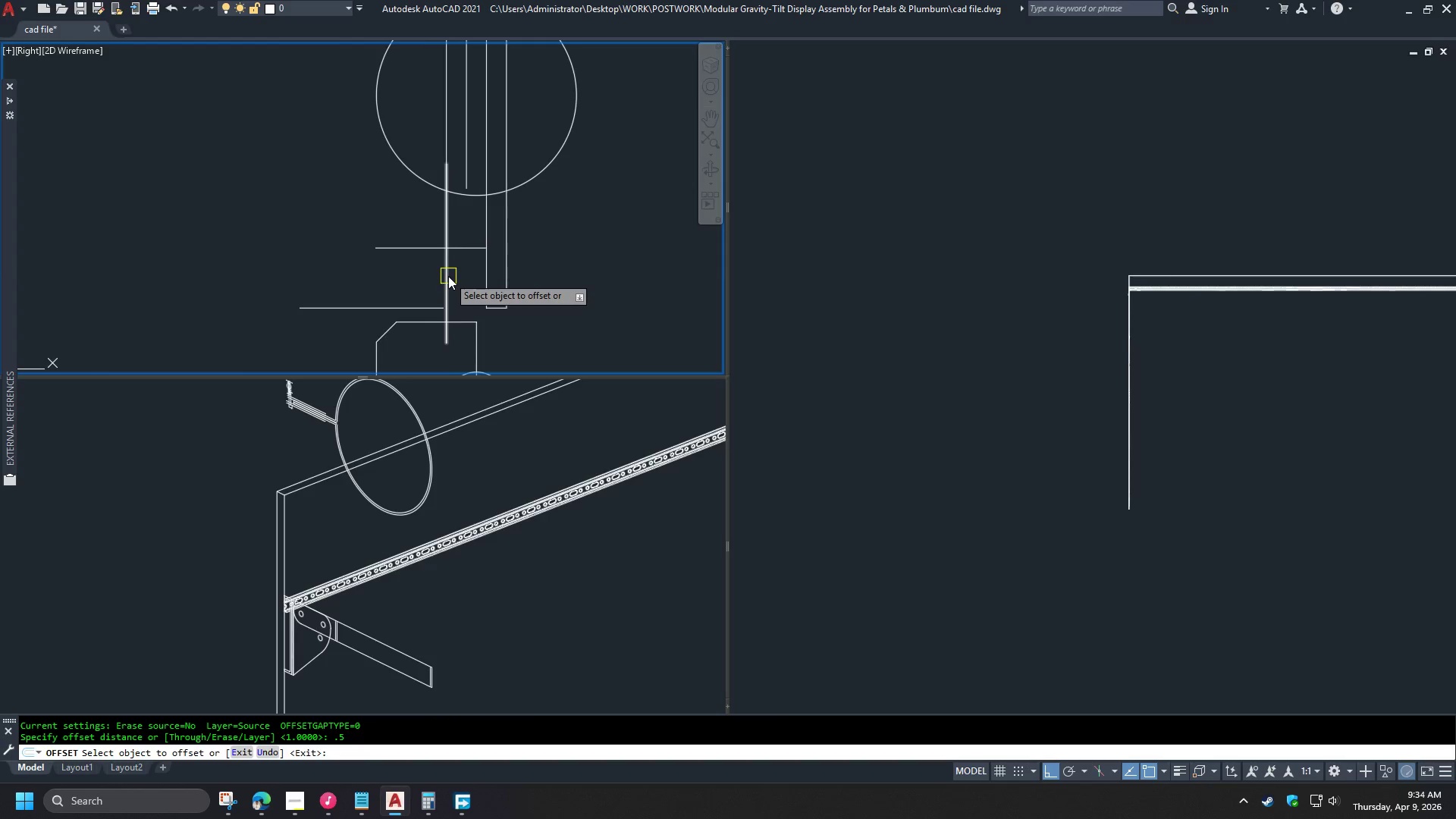 
left_click_drag(start_coordinate=[448, 276], to_coordinate=[441, 276])
 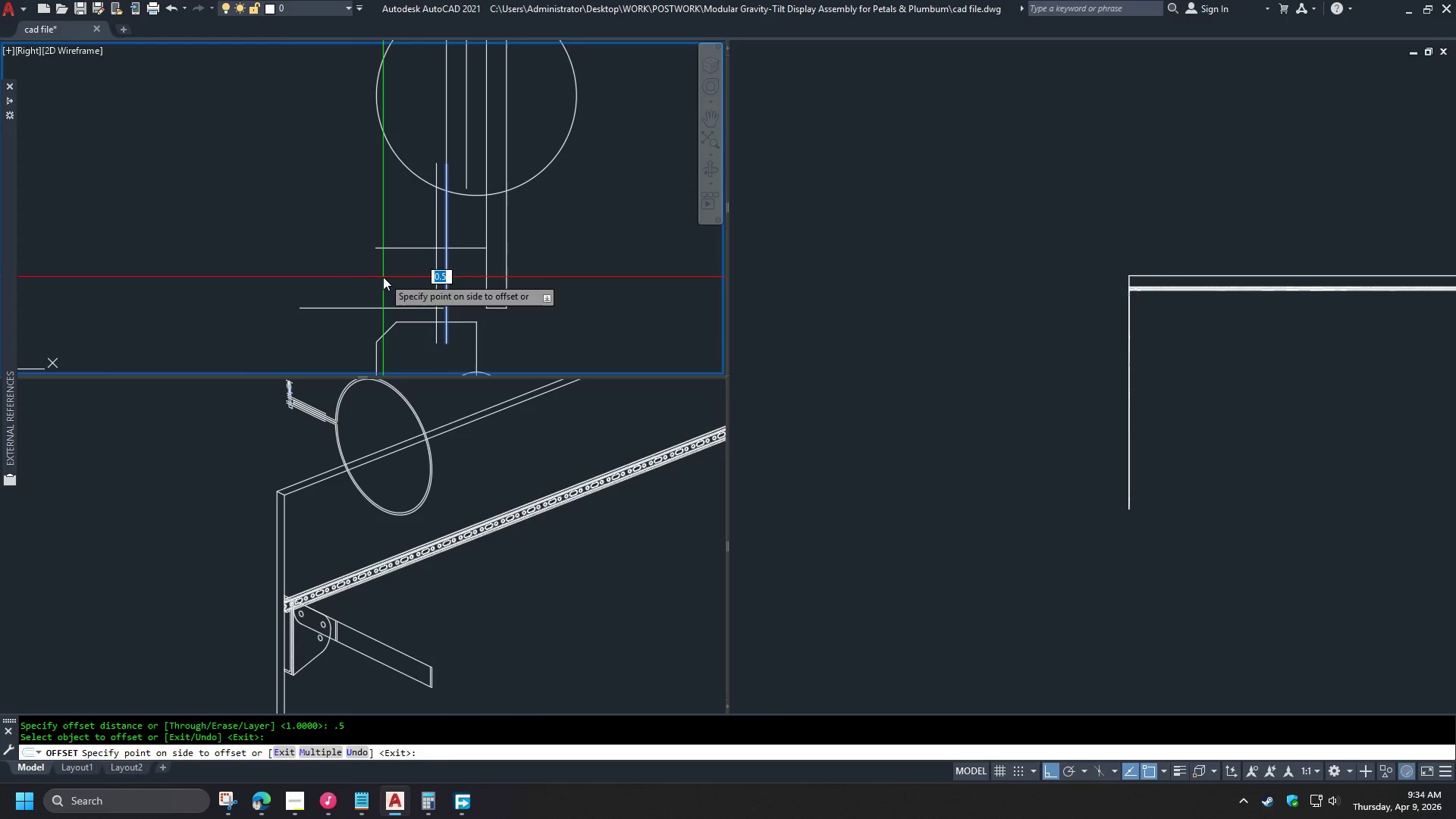 
left_click_drag(start_coordinate=[381, 277], to_coordinate=[372, 278])
 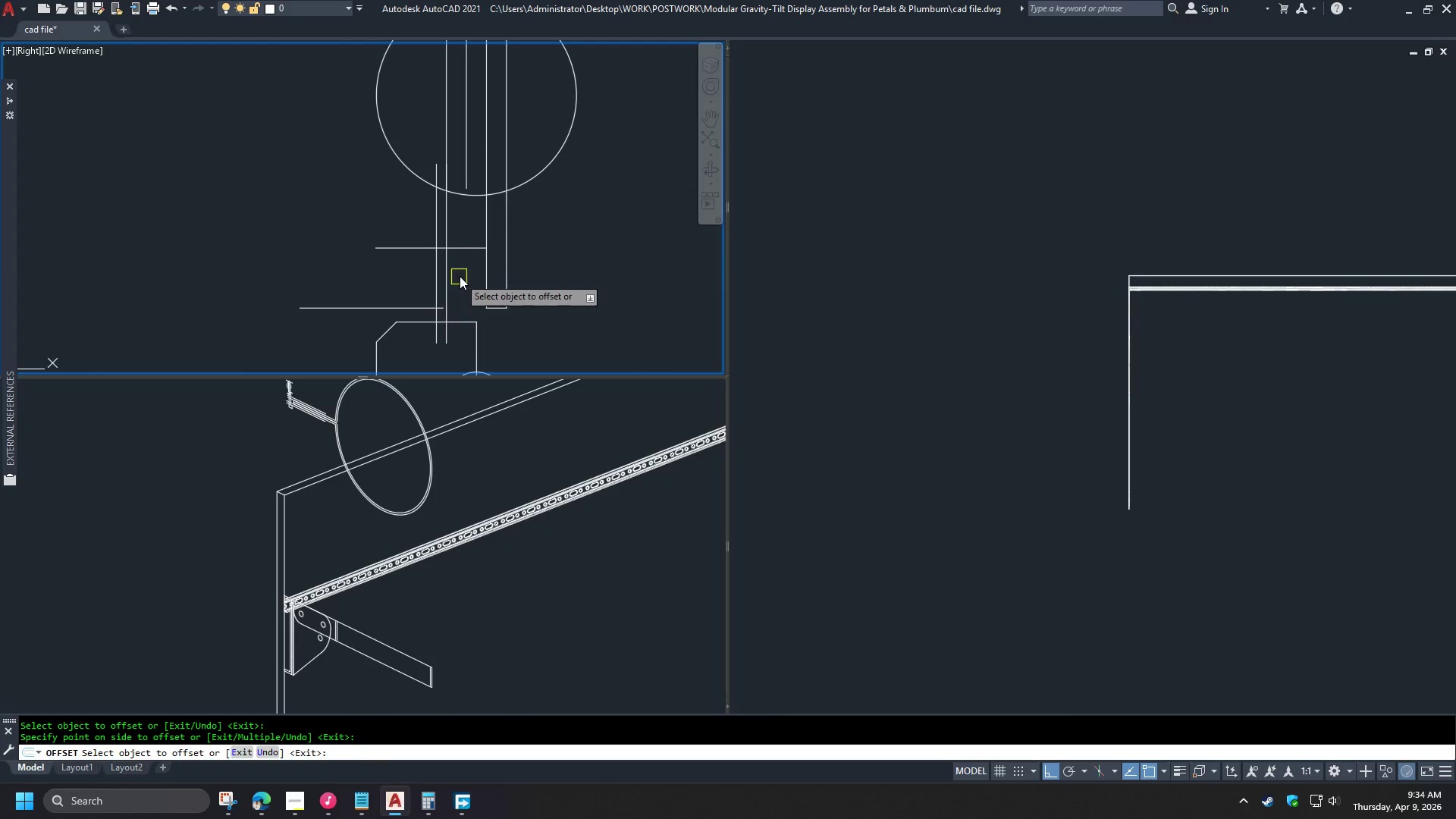 
key(Space)
 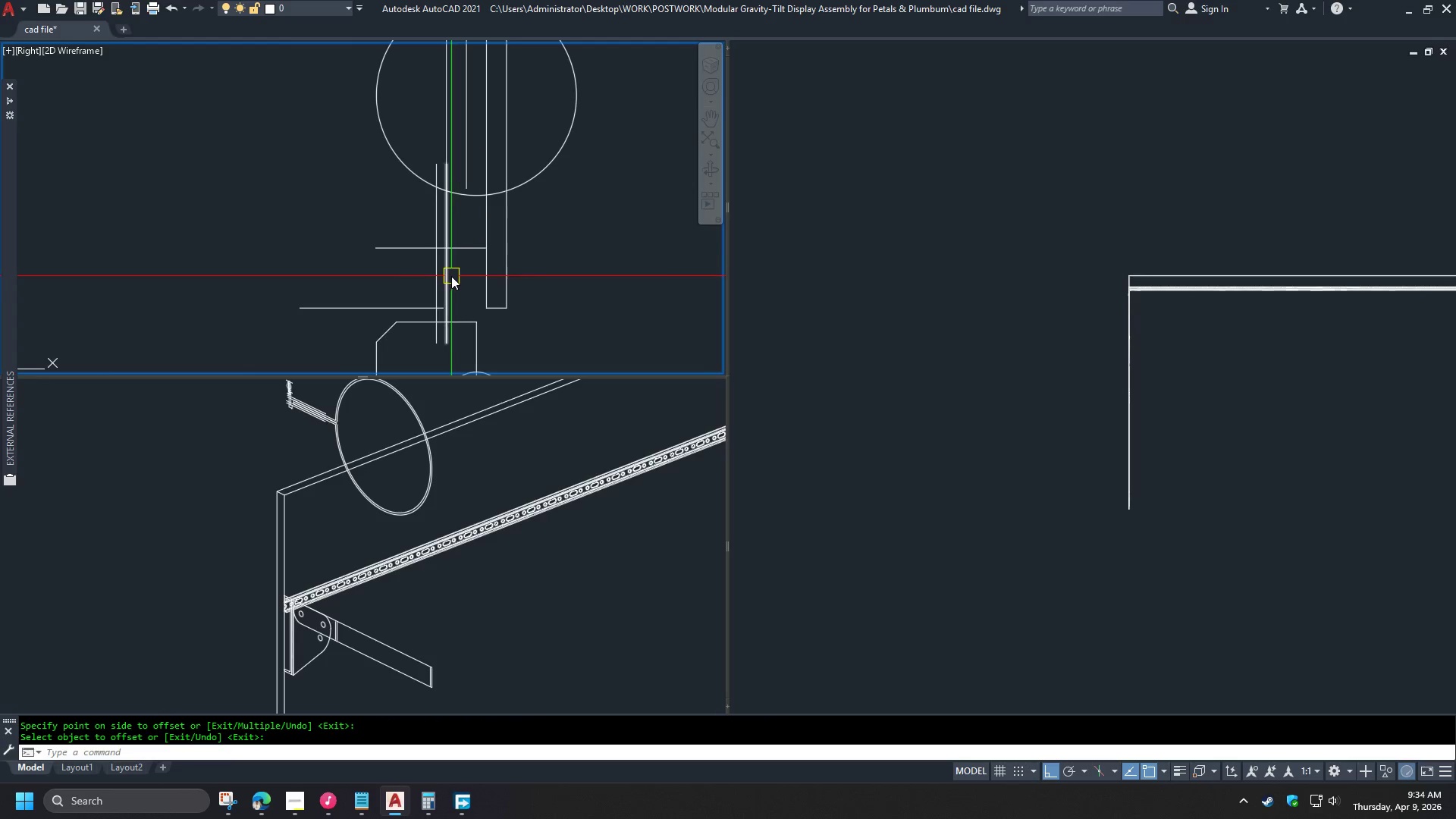 
left_click([450, 277])
 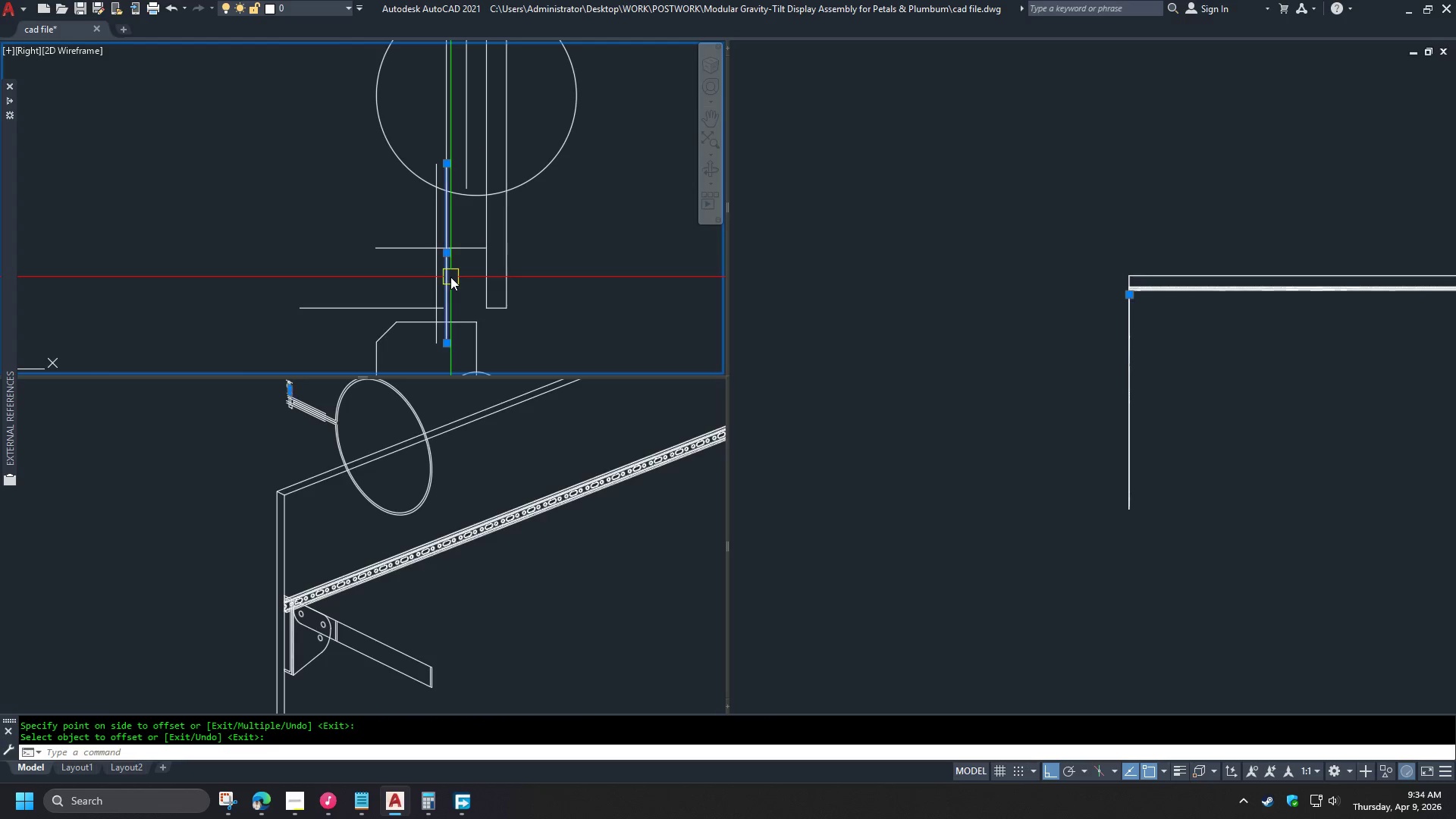 
key(E)
 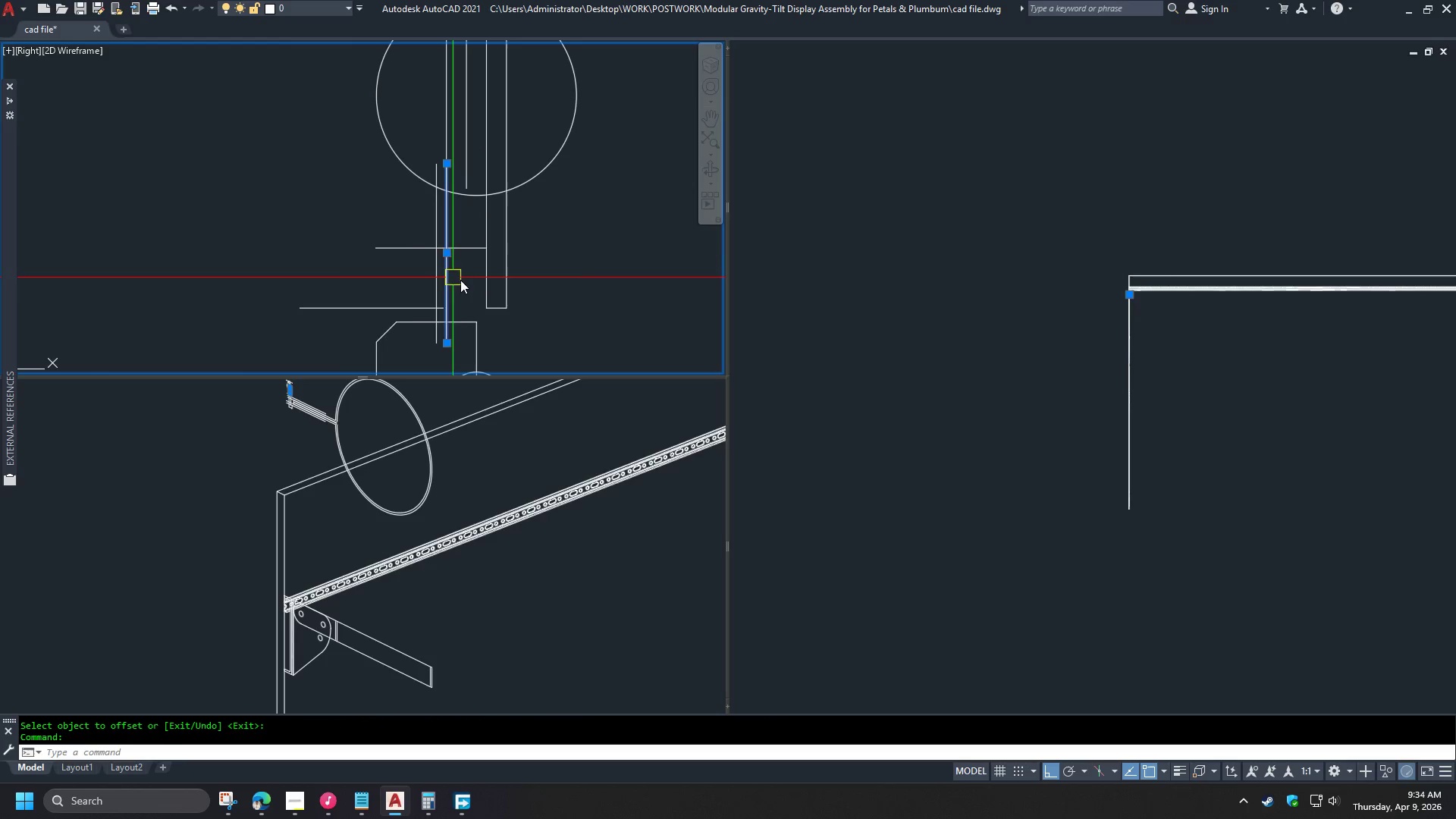 
key(Space)
 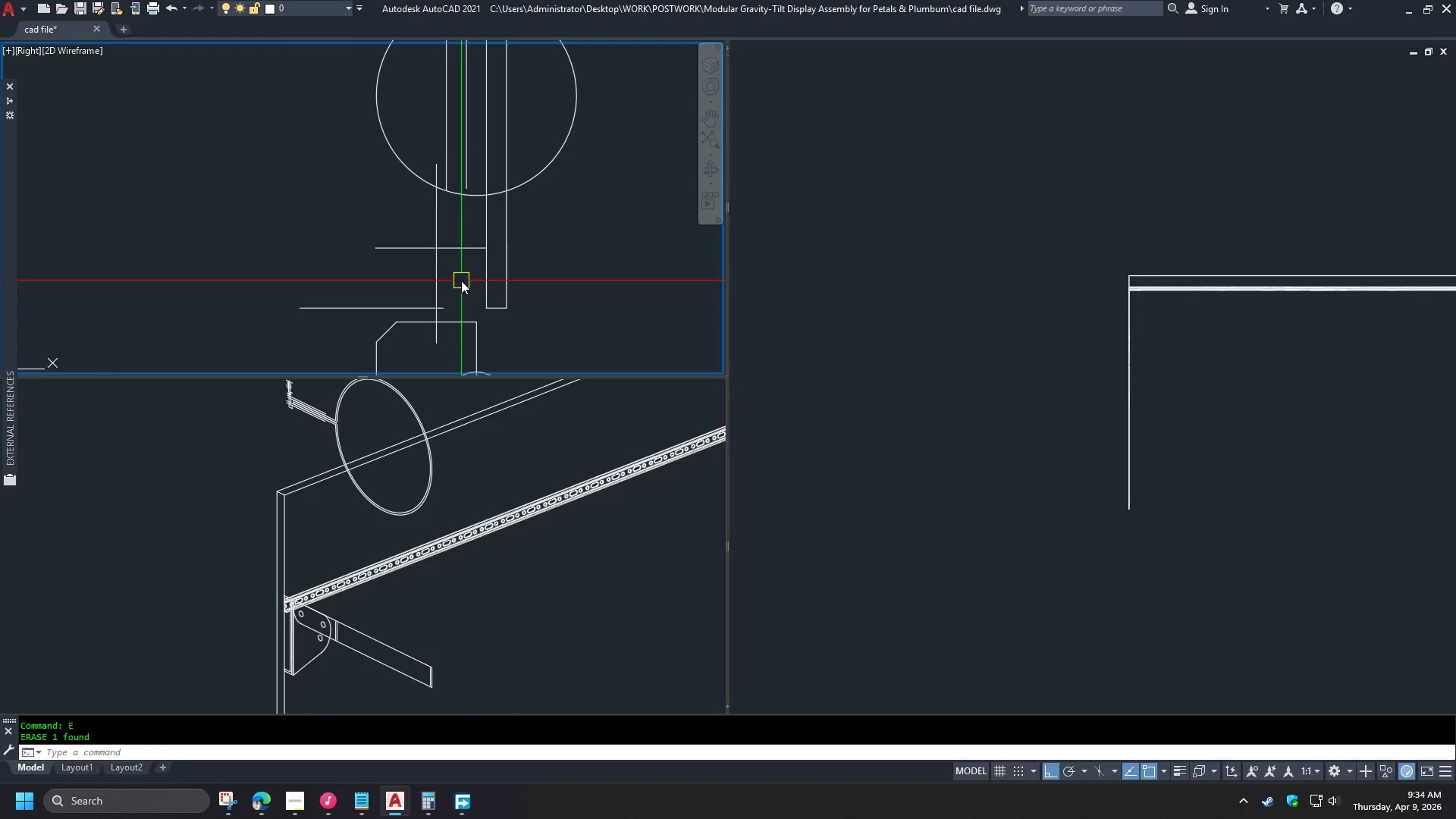 
scroll: coordinate [461, 282], scroll_direction: up, amount: 1.0
 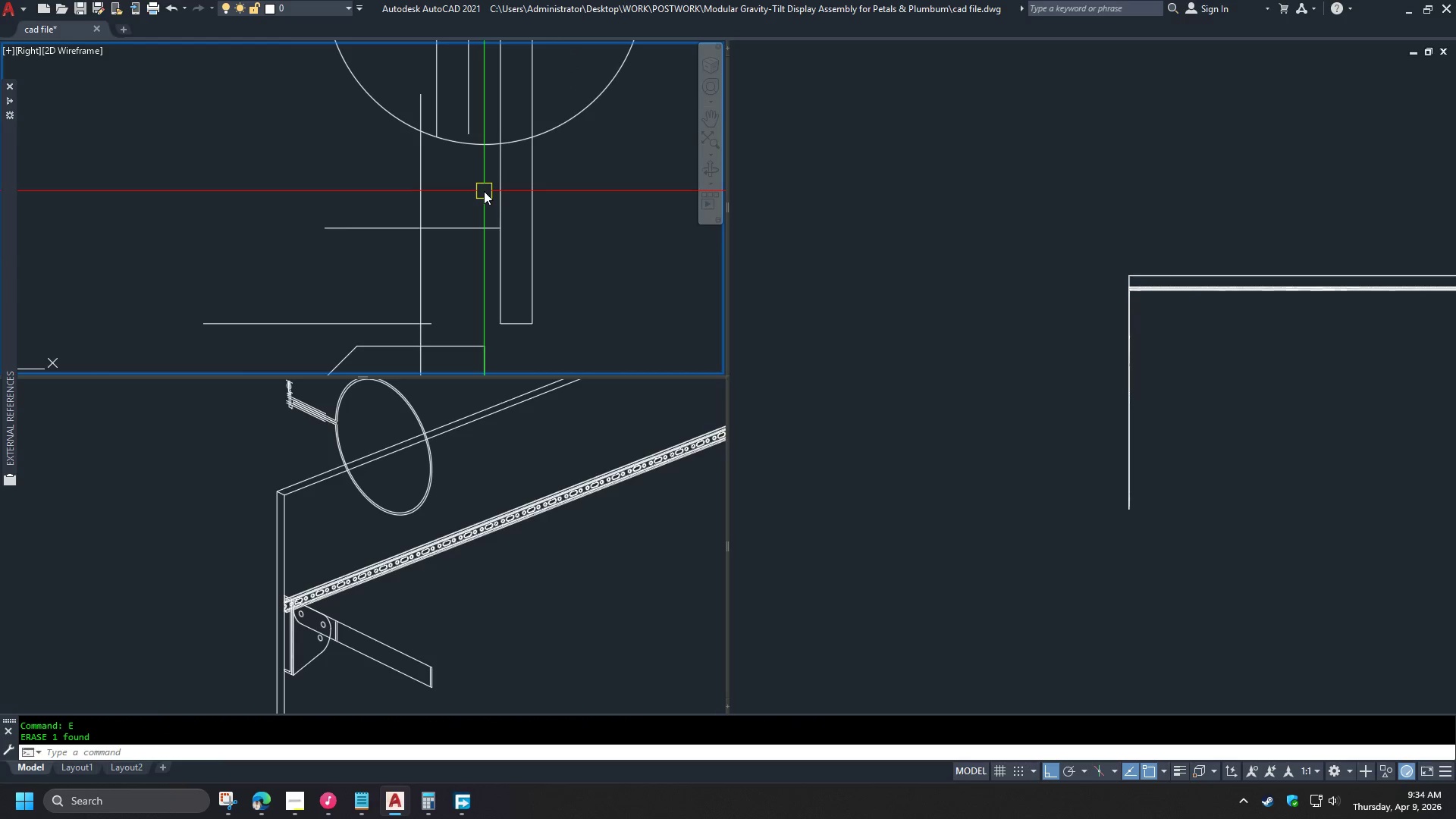 
type(ex  )
 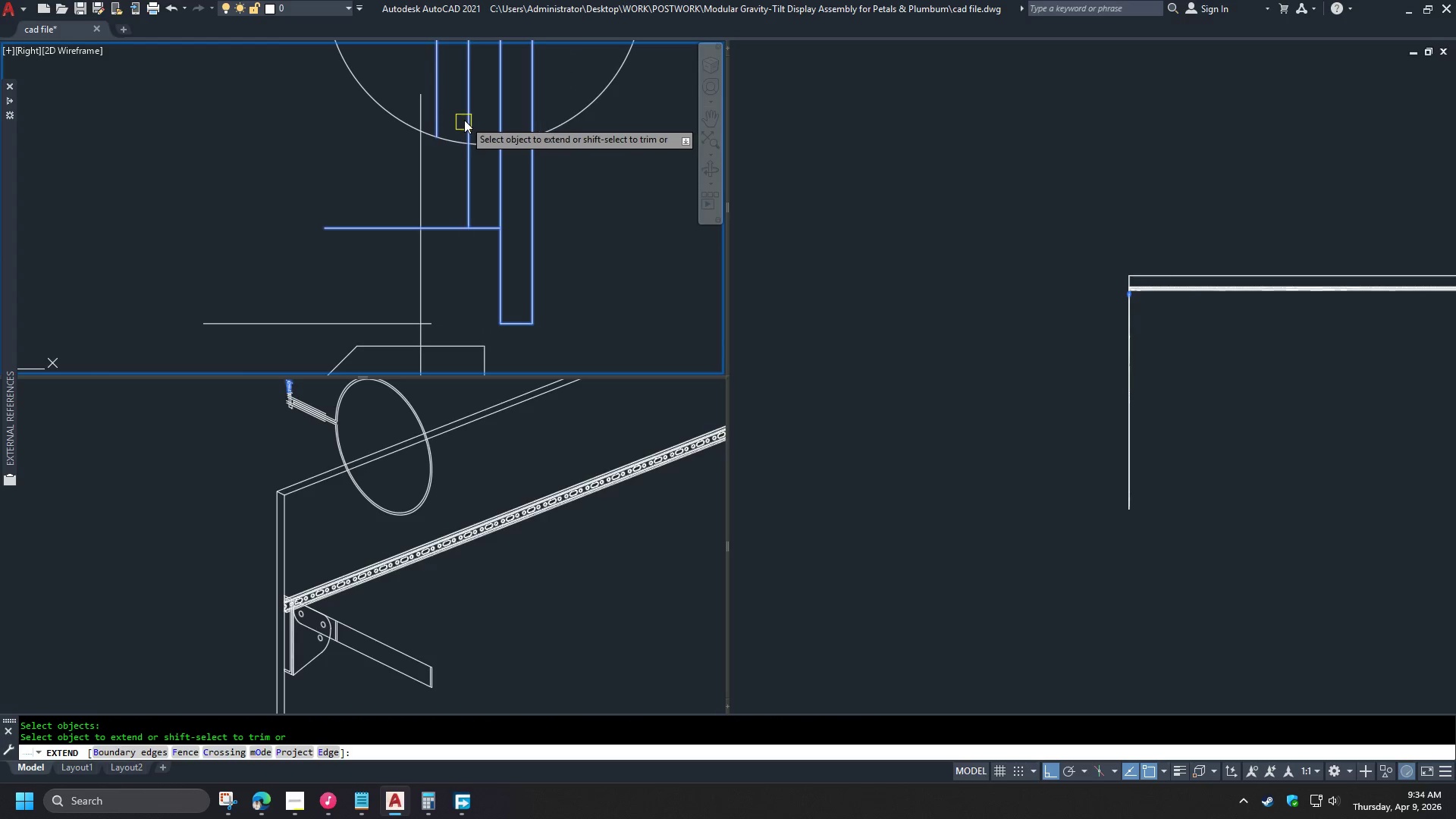 
left_click([464, 121])
 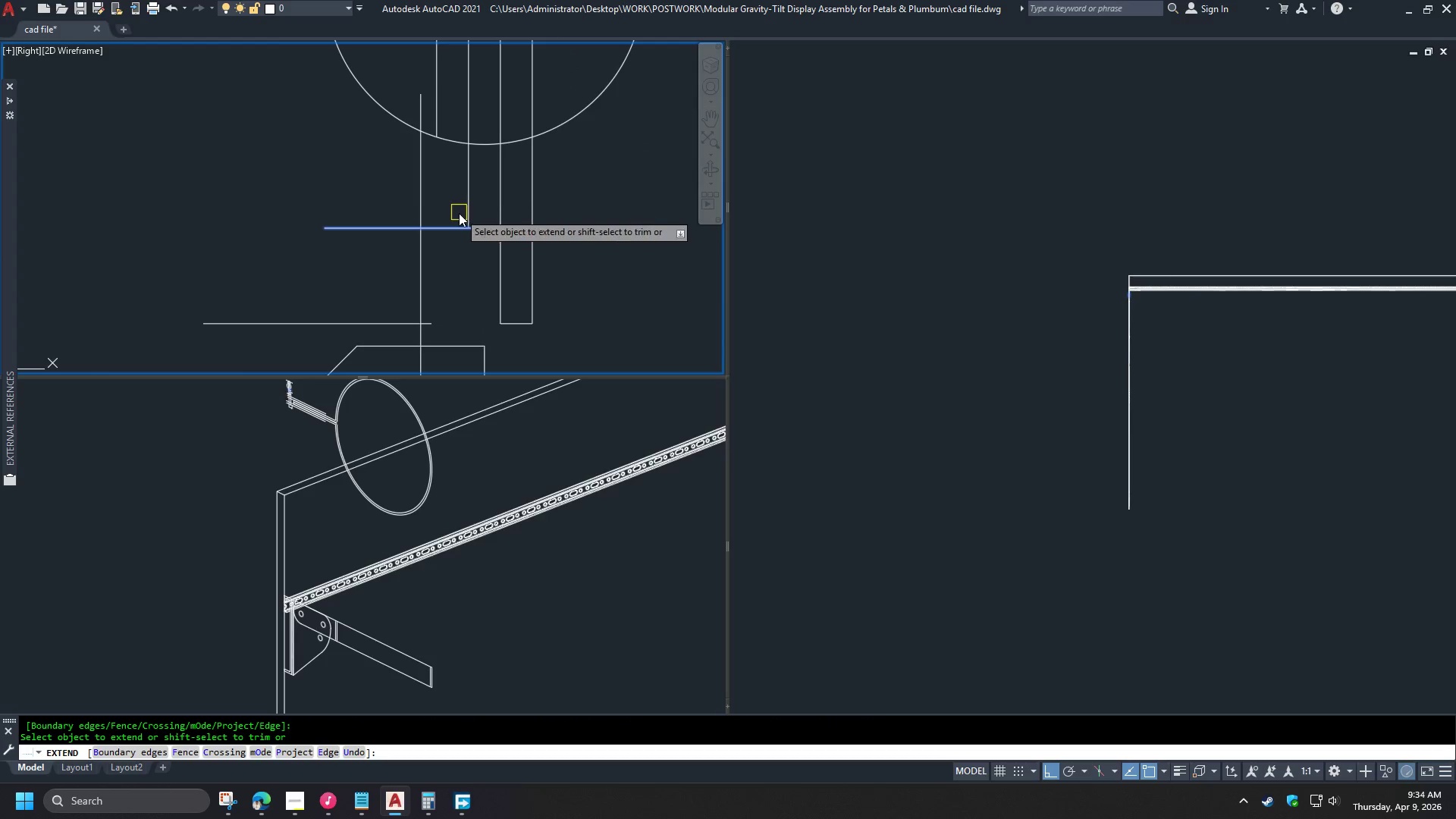 
key(Space)
 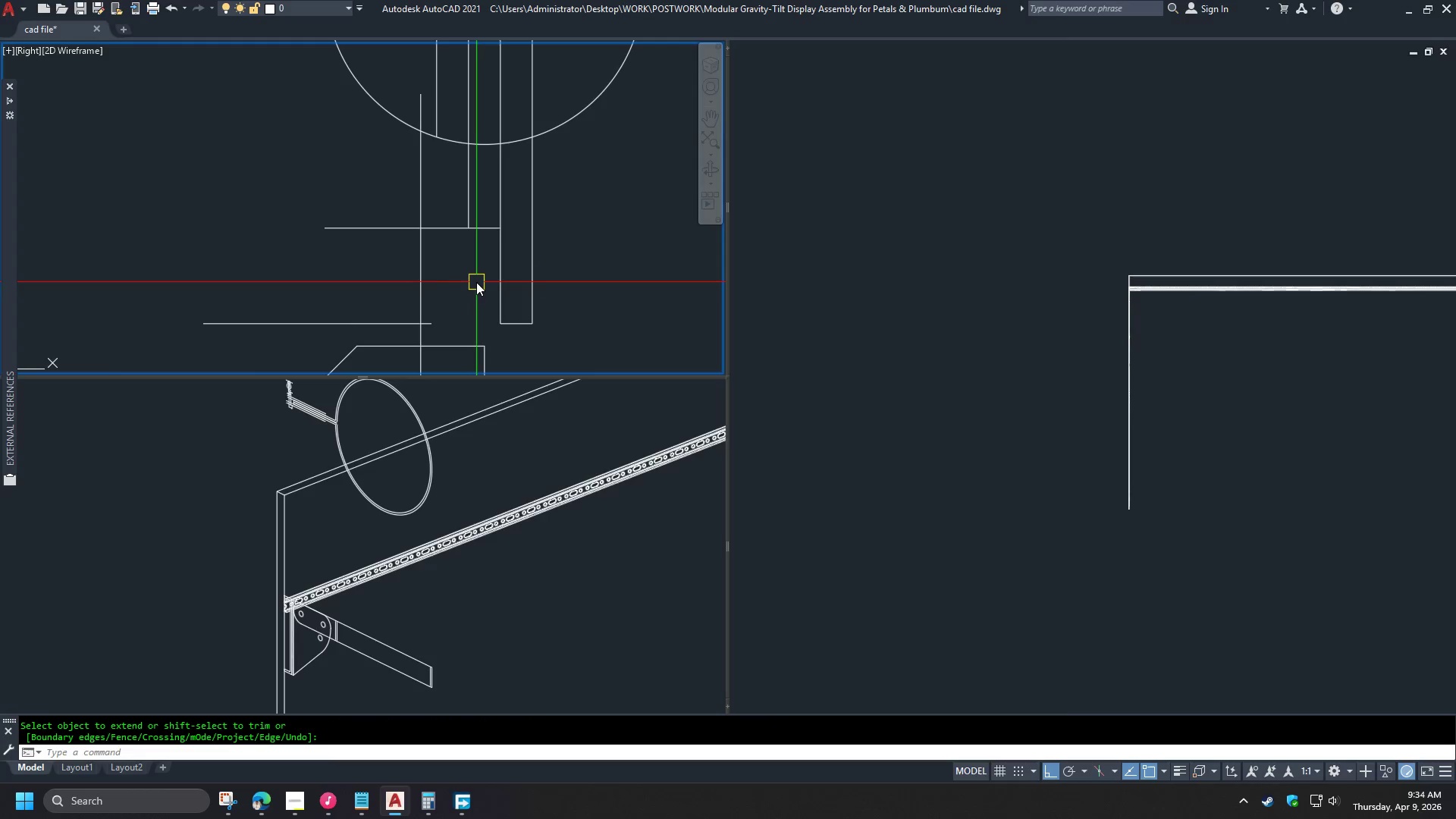 
wait(16.31)
 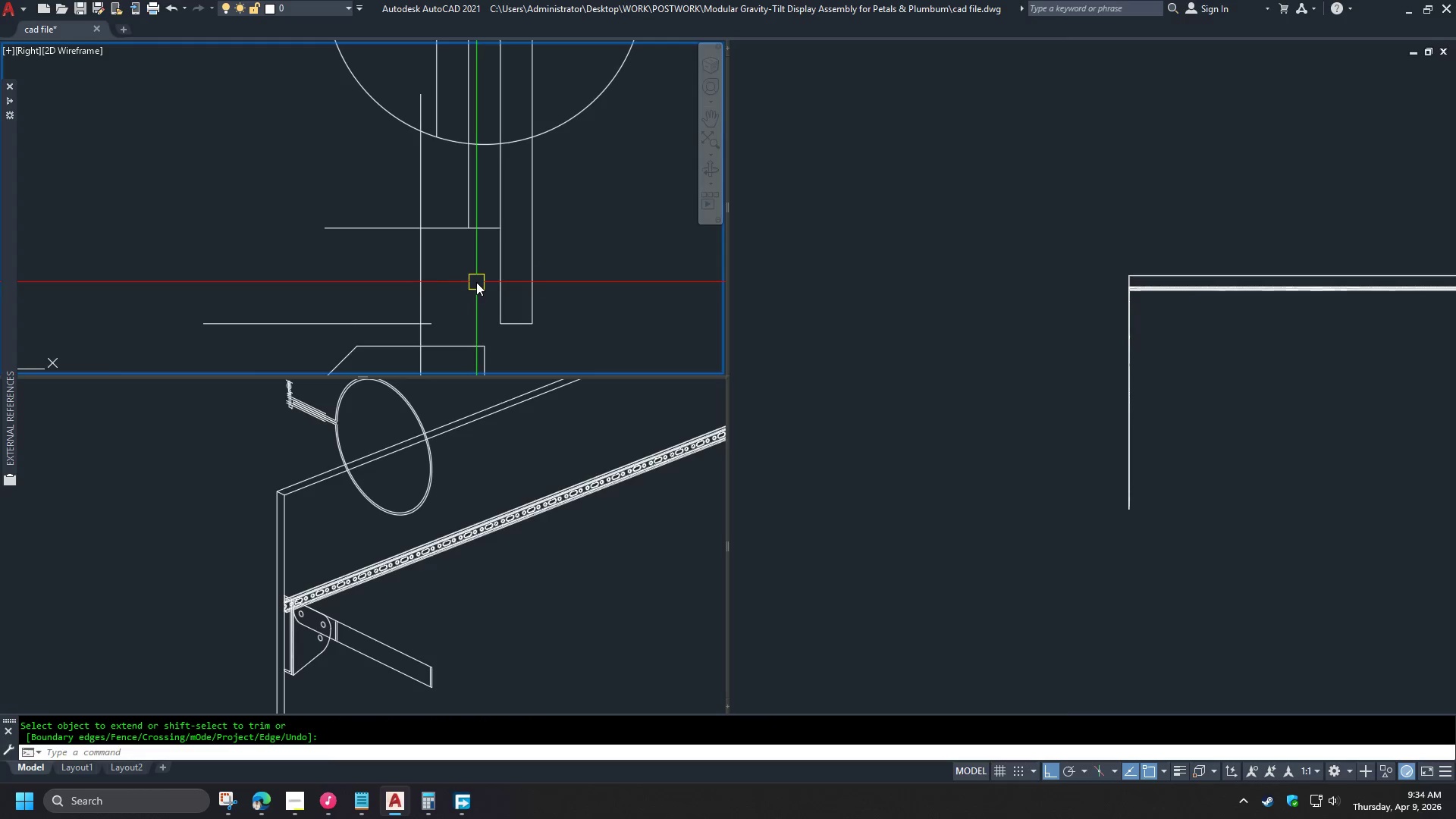 
key(C)
 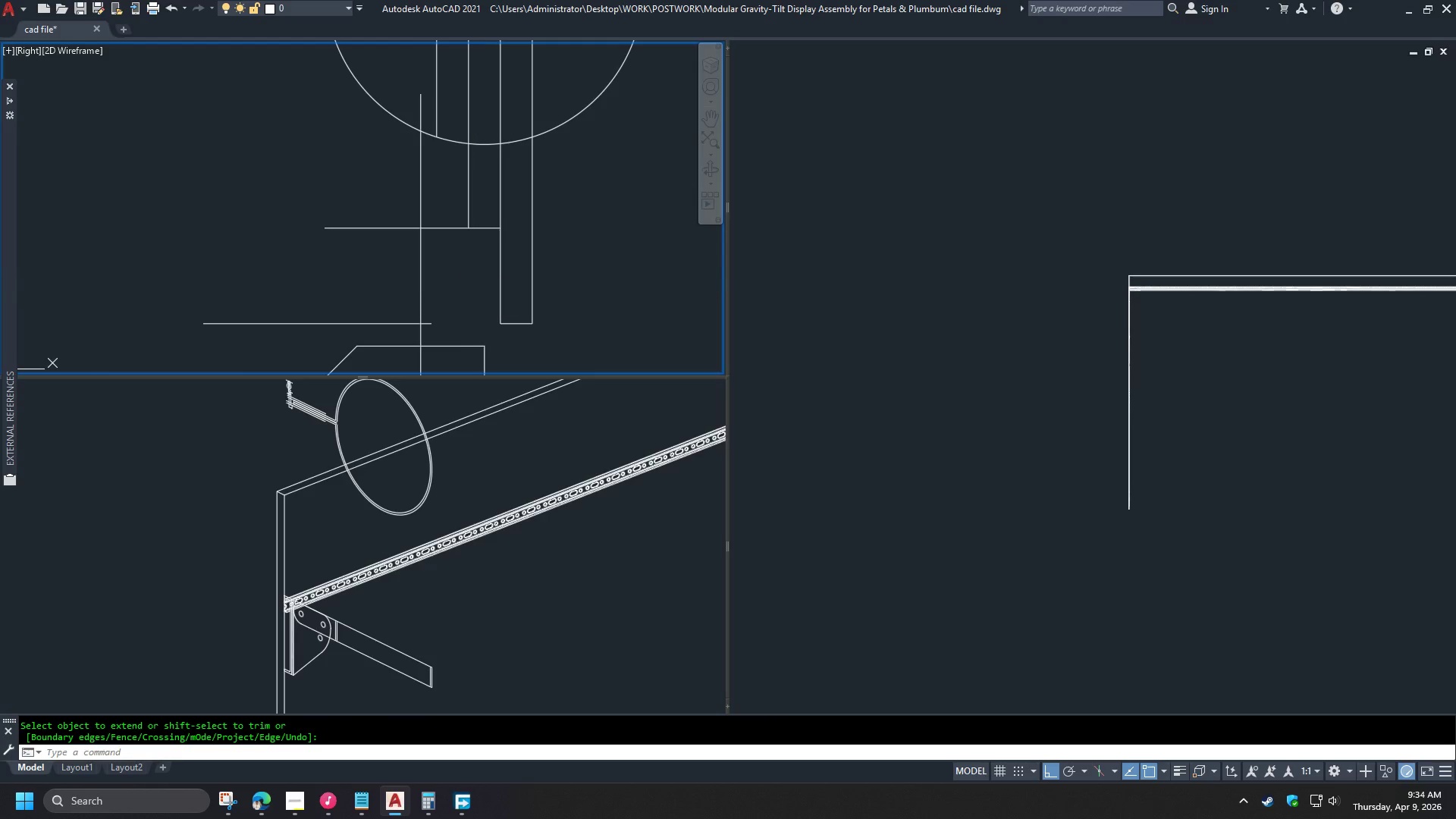 
key(Space)
 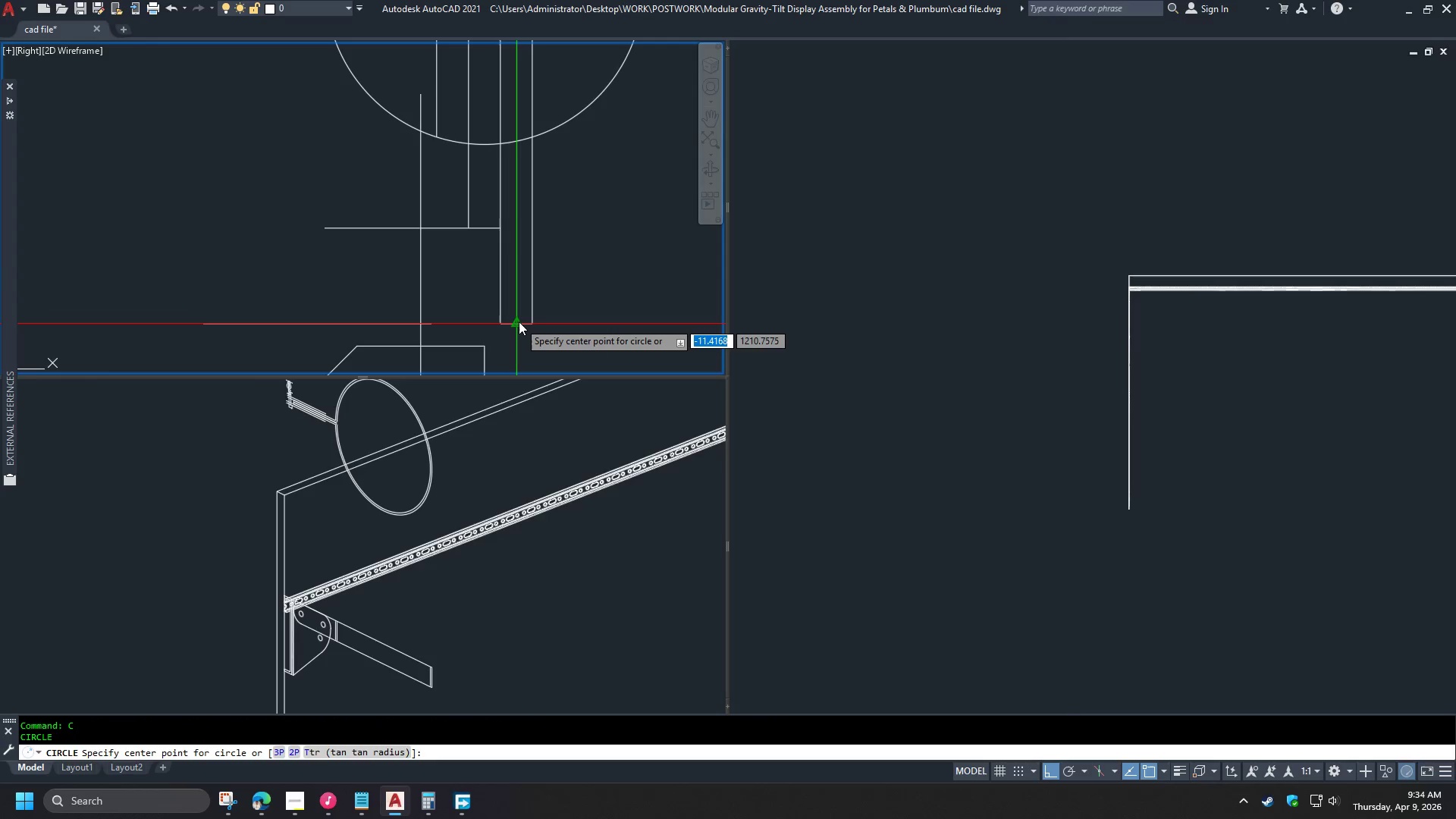 
wait(6.45)
 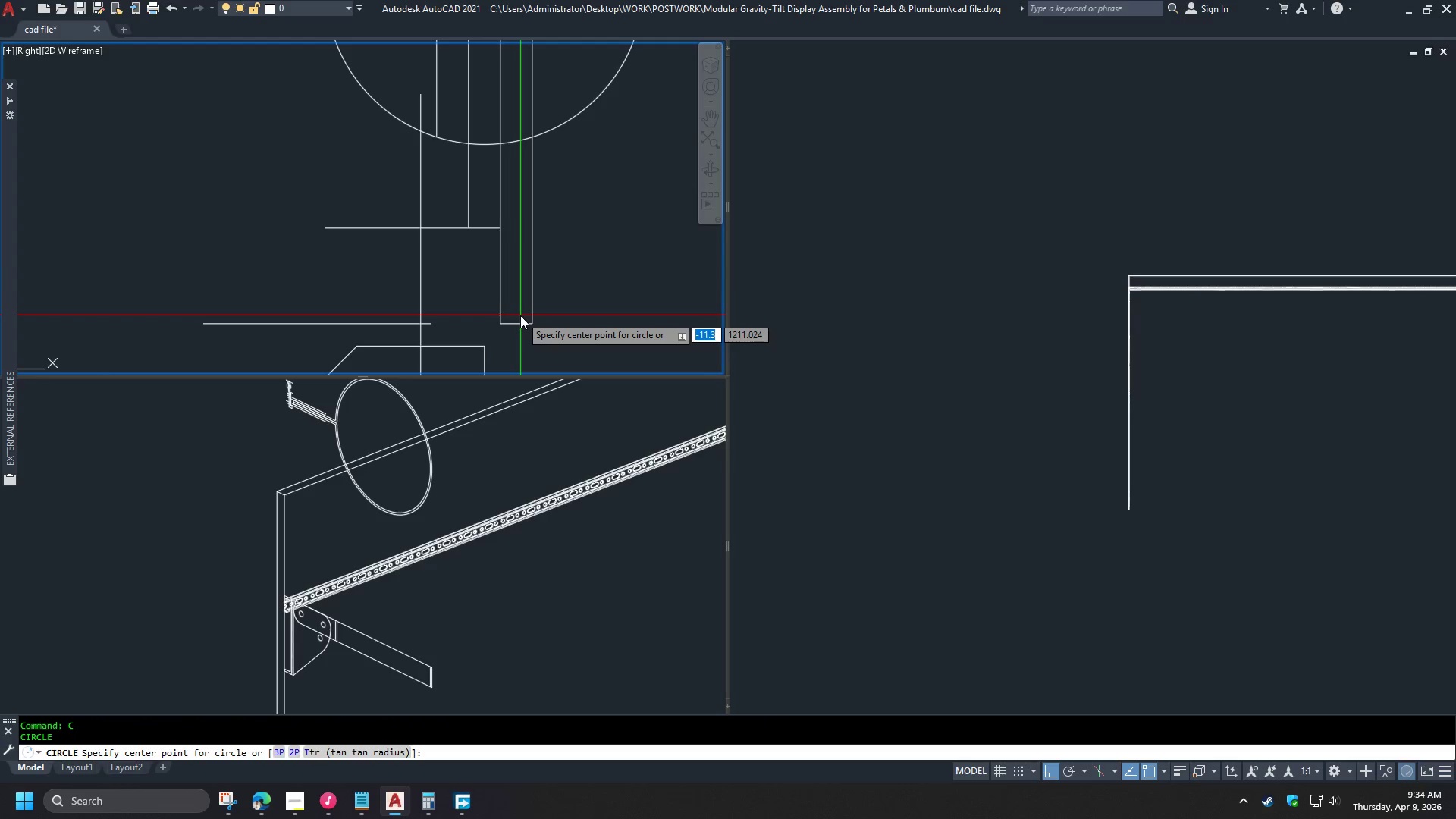 
left_click([519, 322])
 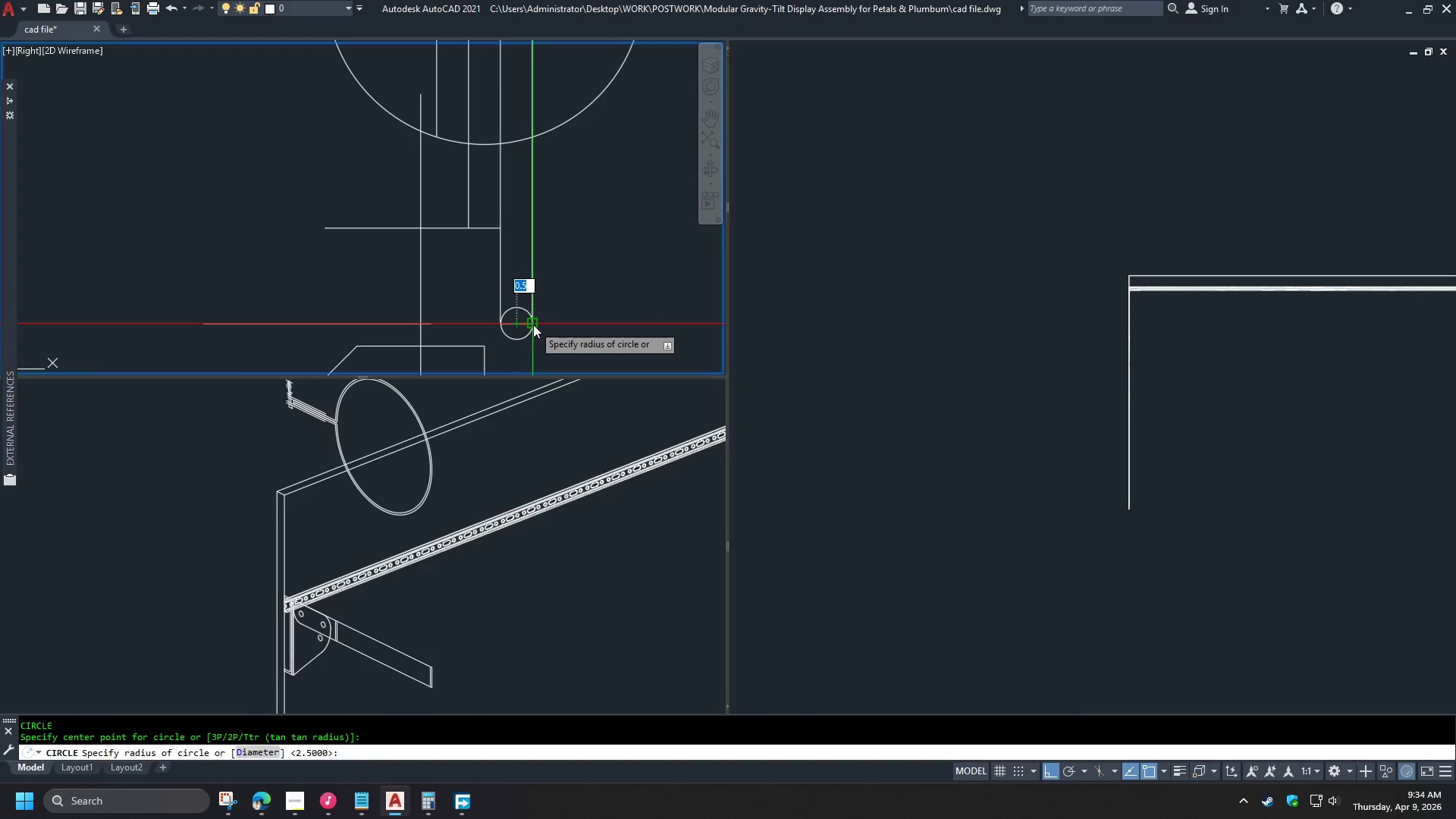 
left_click([533, 325])
 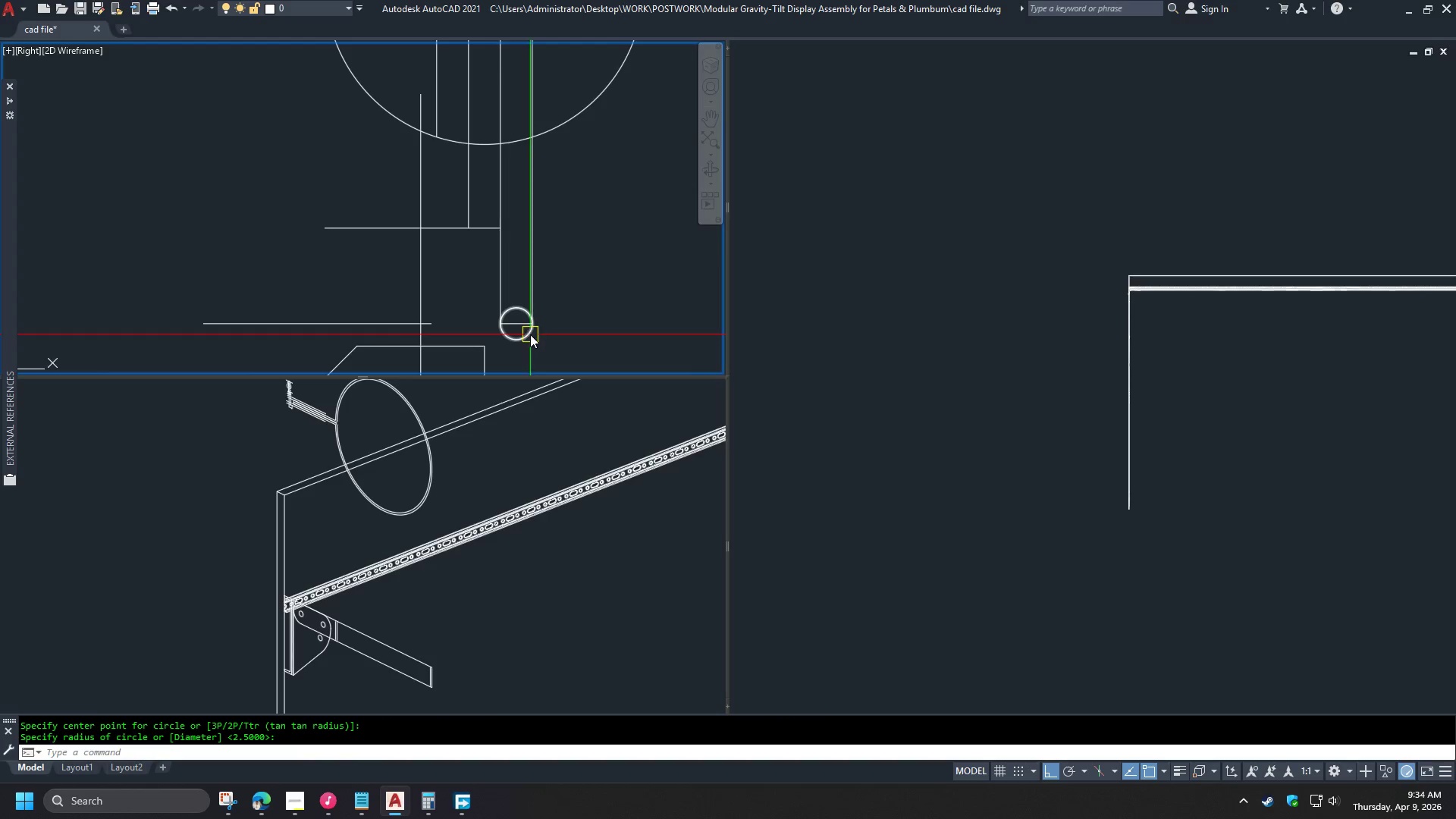 
double_click([529, 334])
 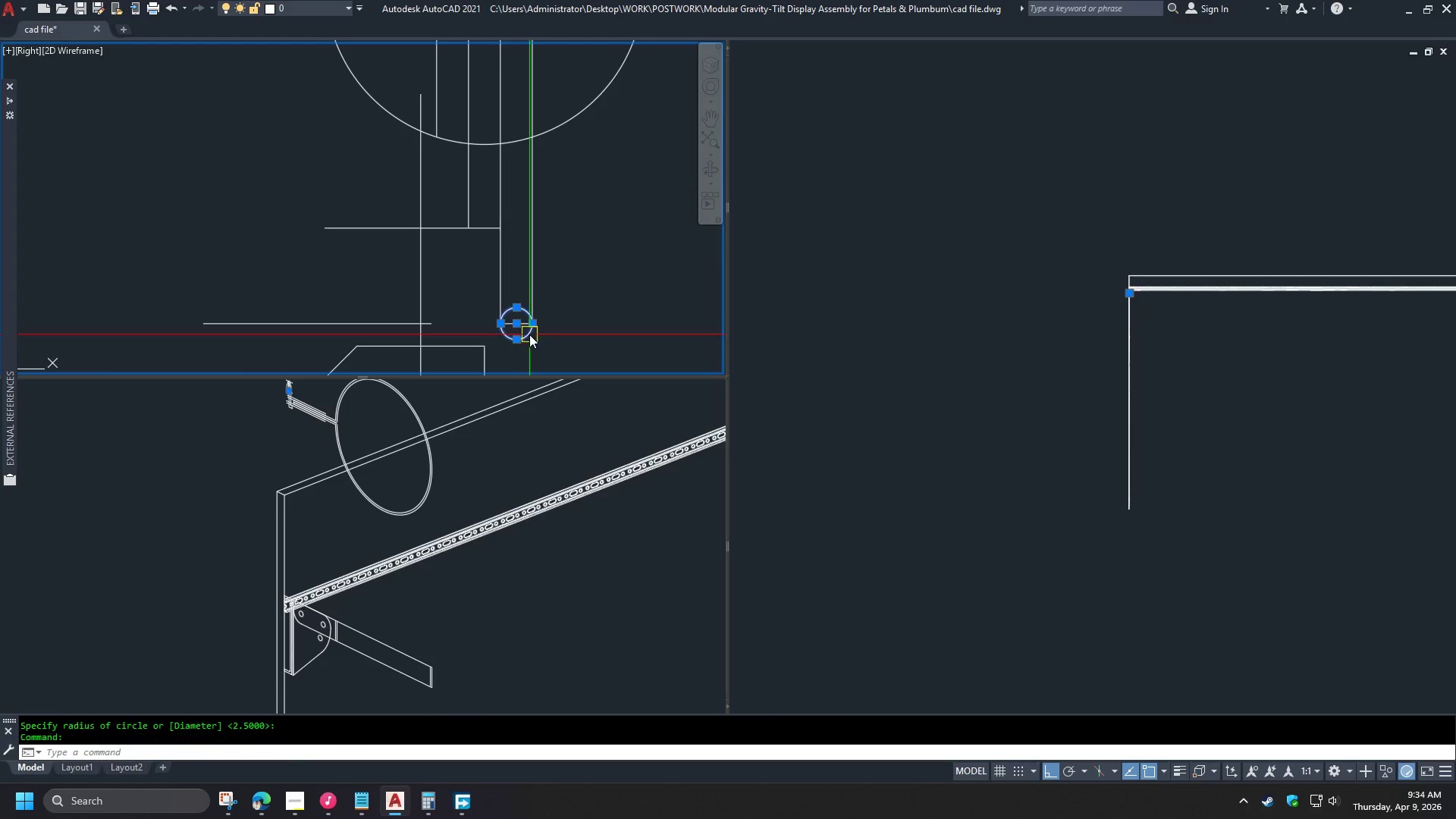 
key(E)
 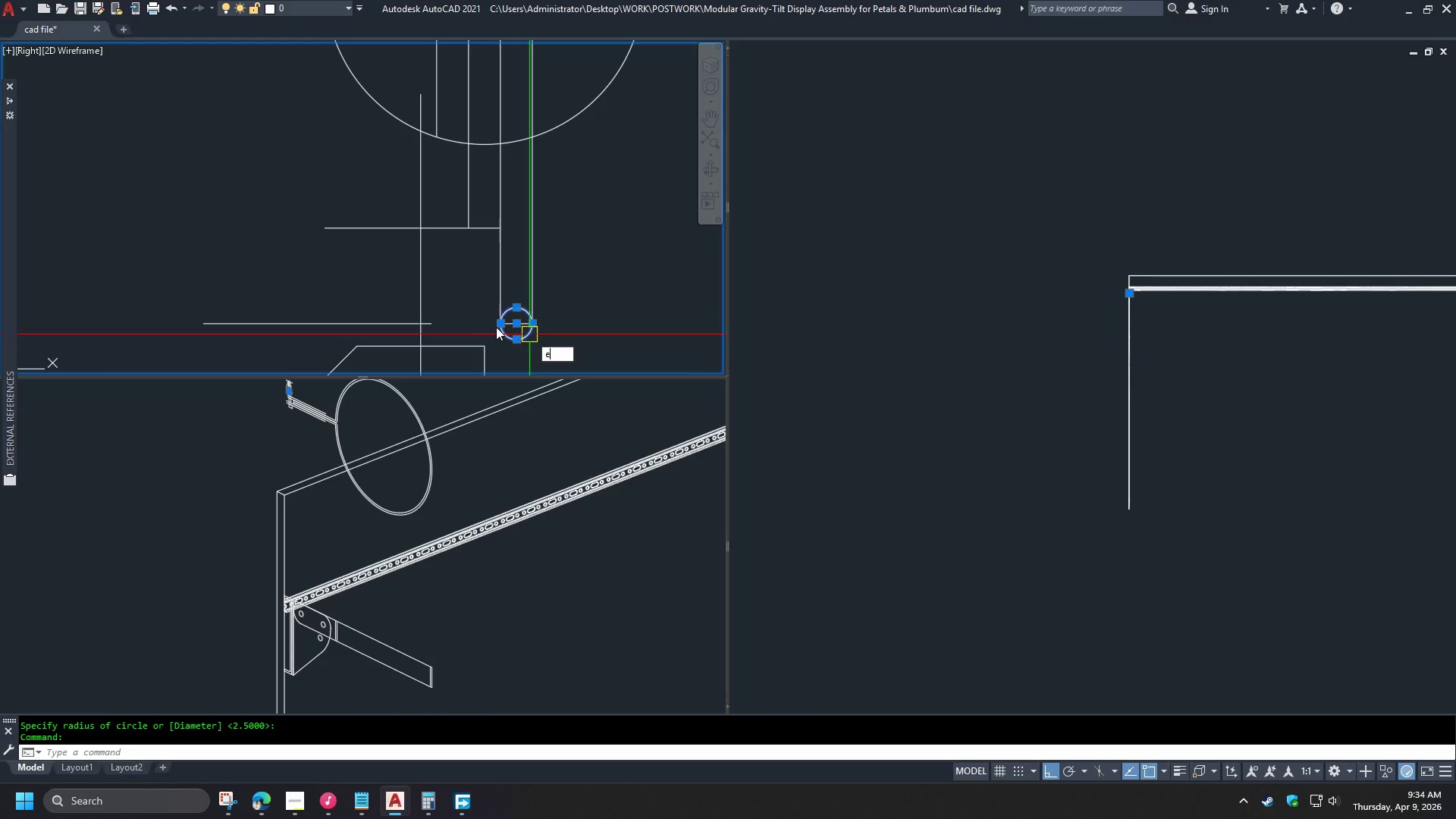 
key(Space)
 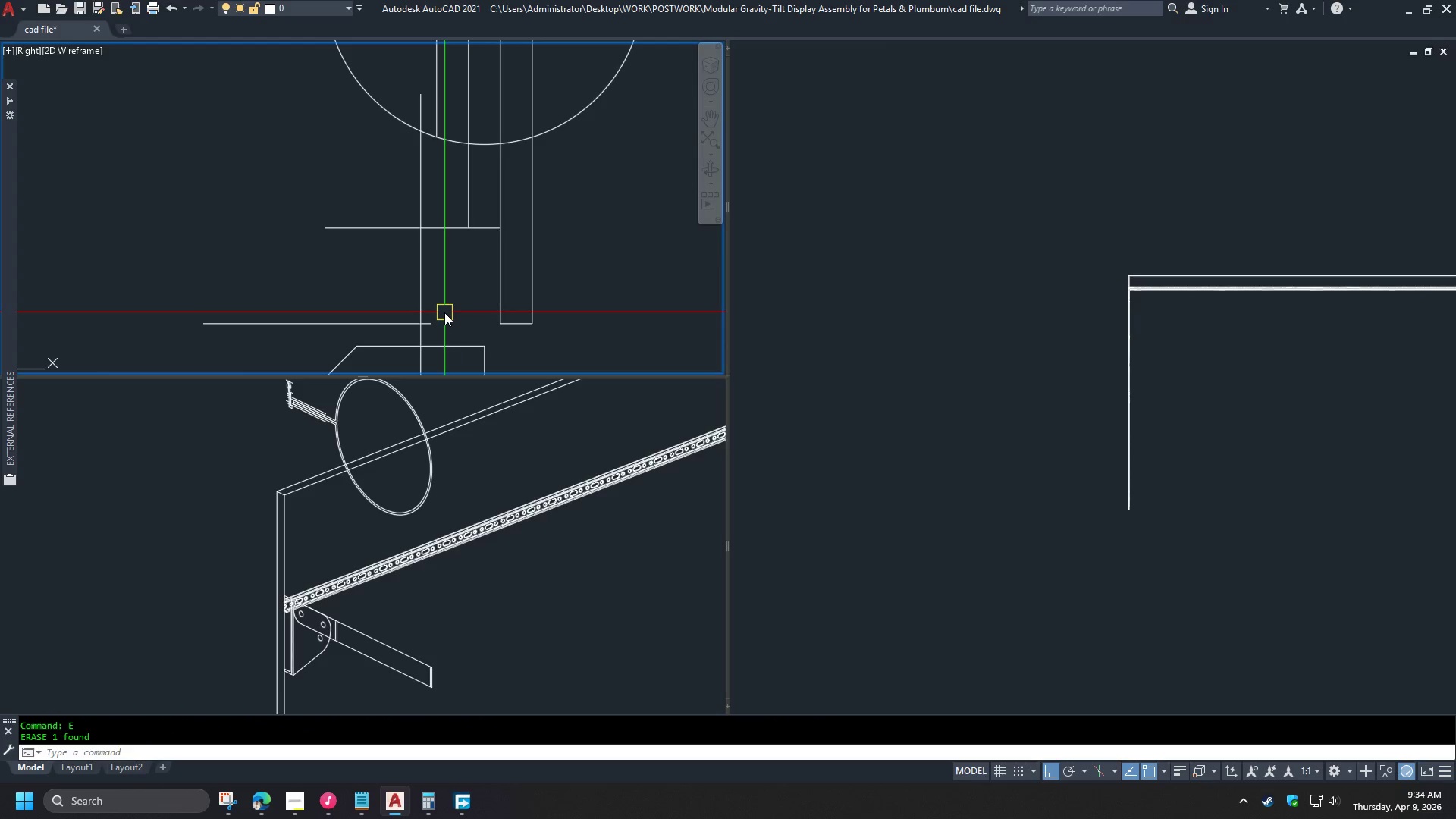 
key(C)
 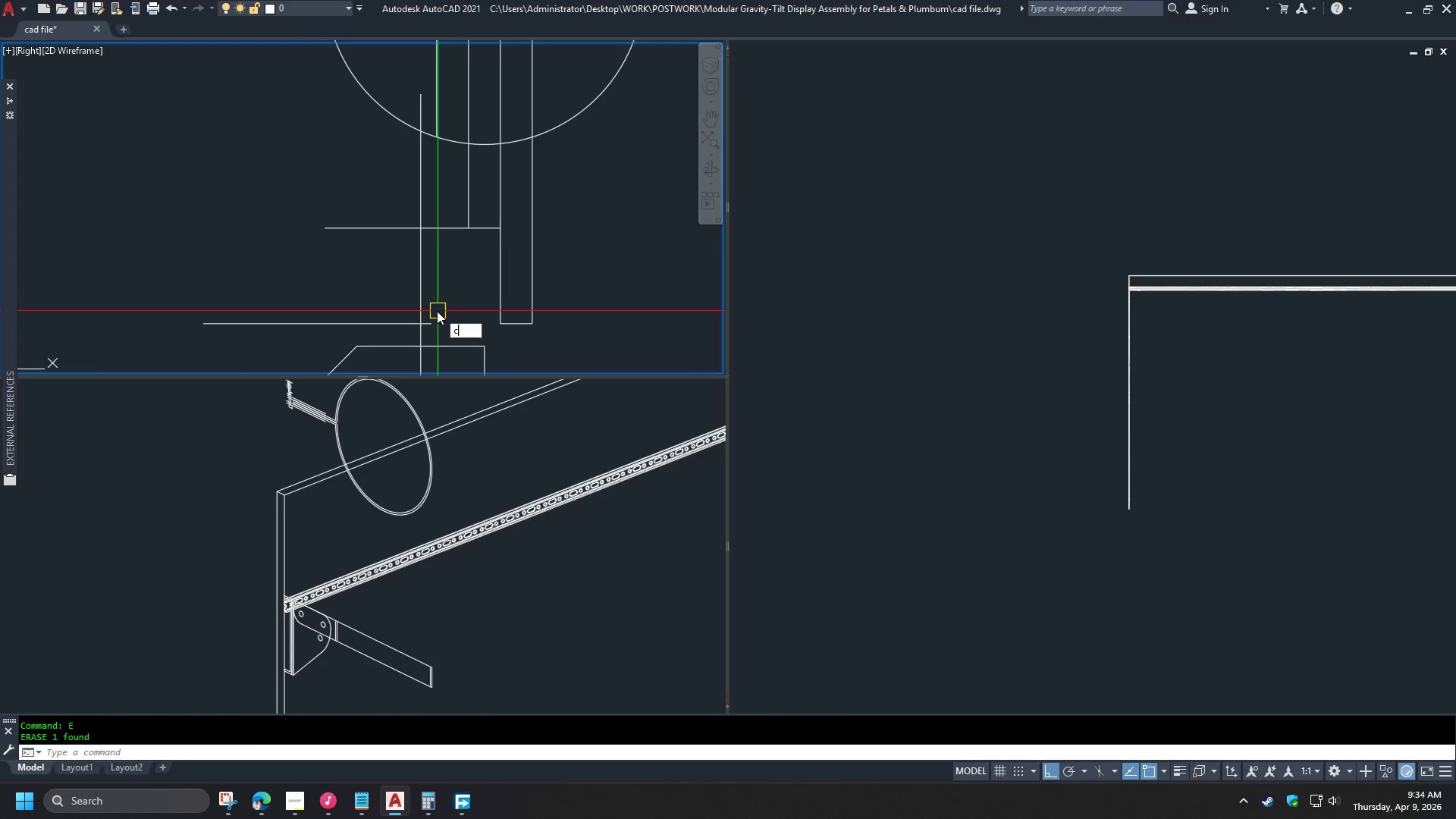 
key(Space)
 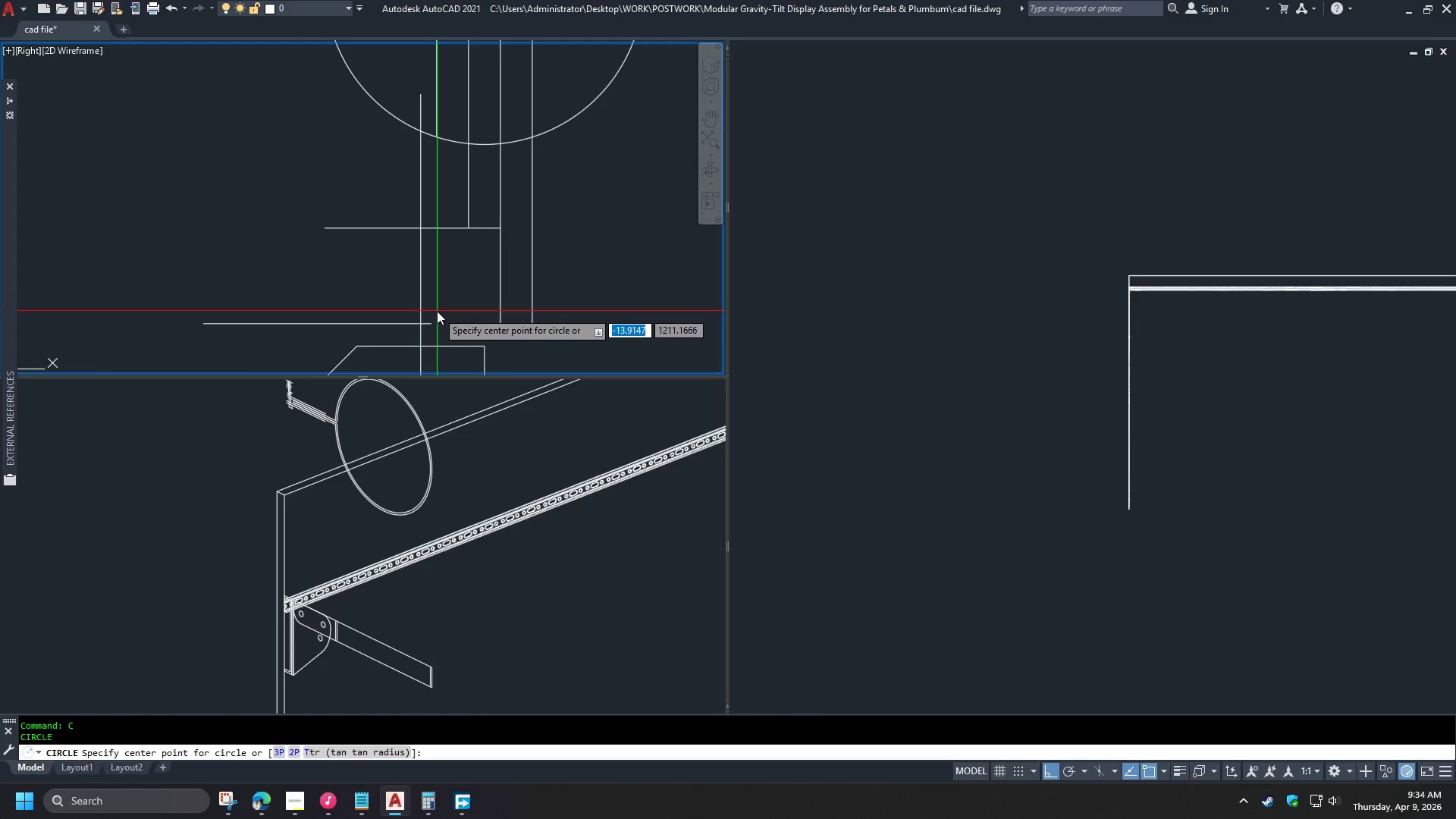 
key(T)
 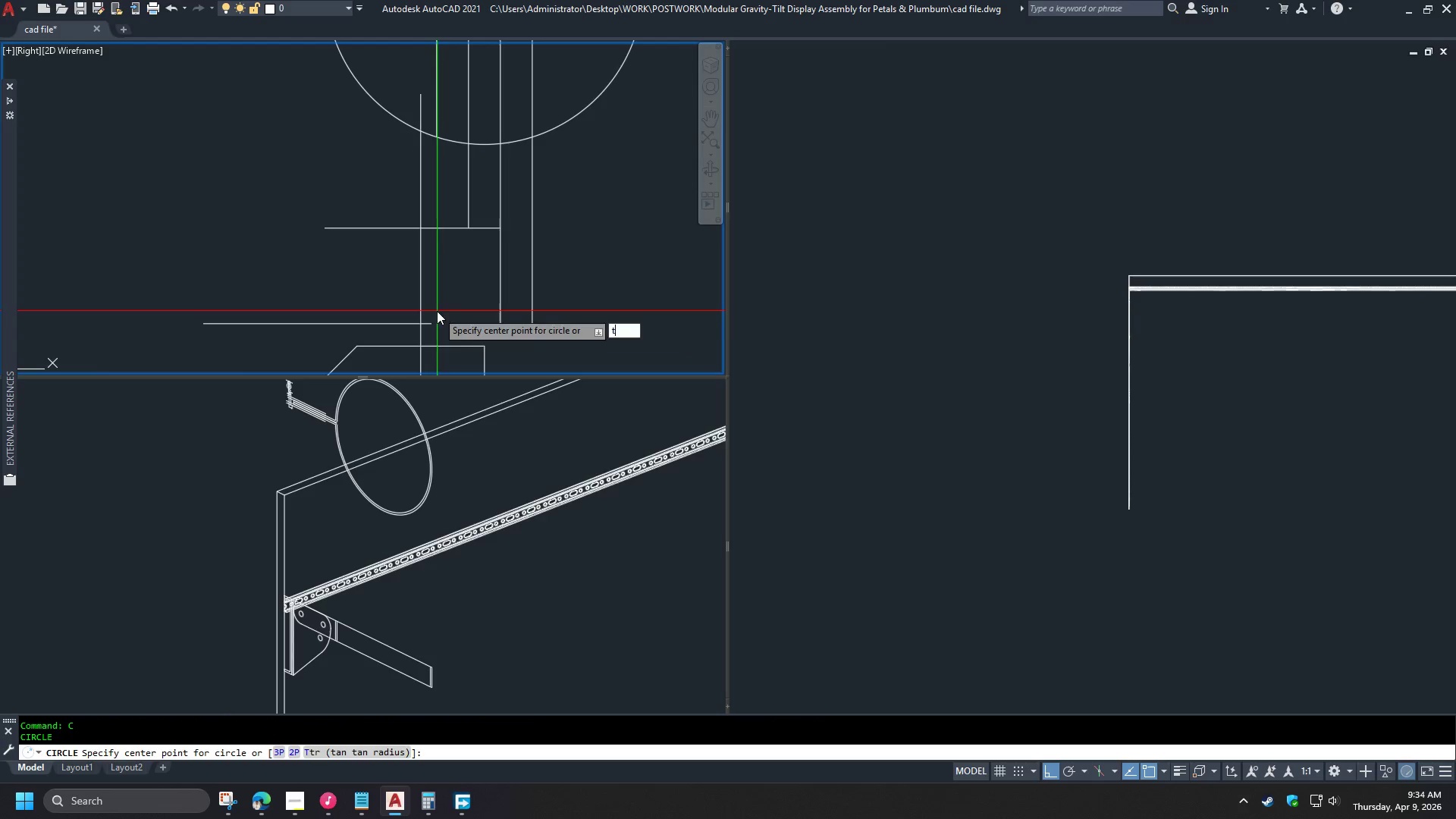 
key(Space)
 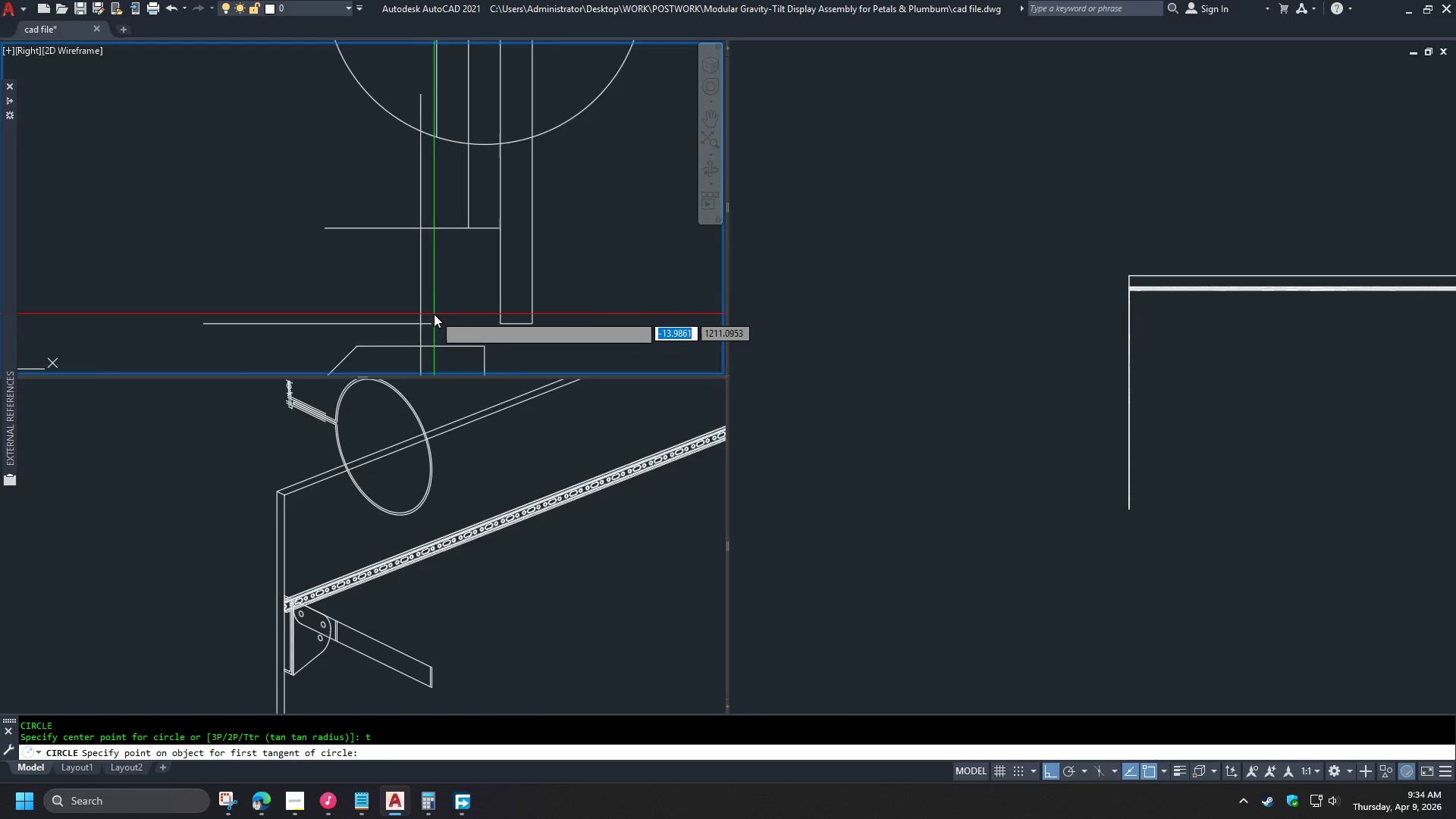 
left_click([428, 325])
 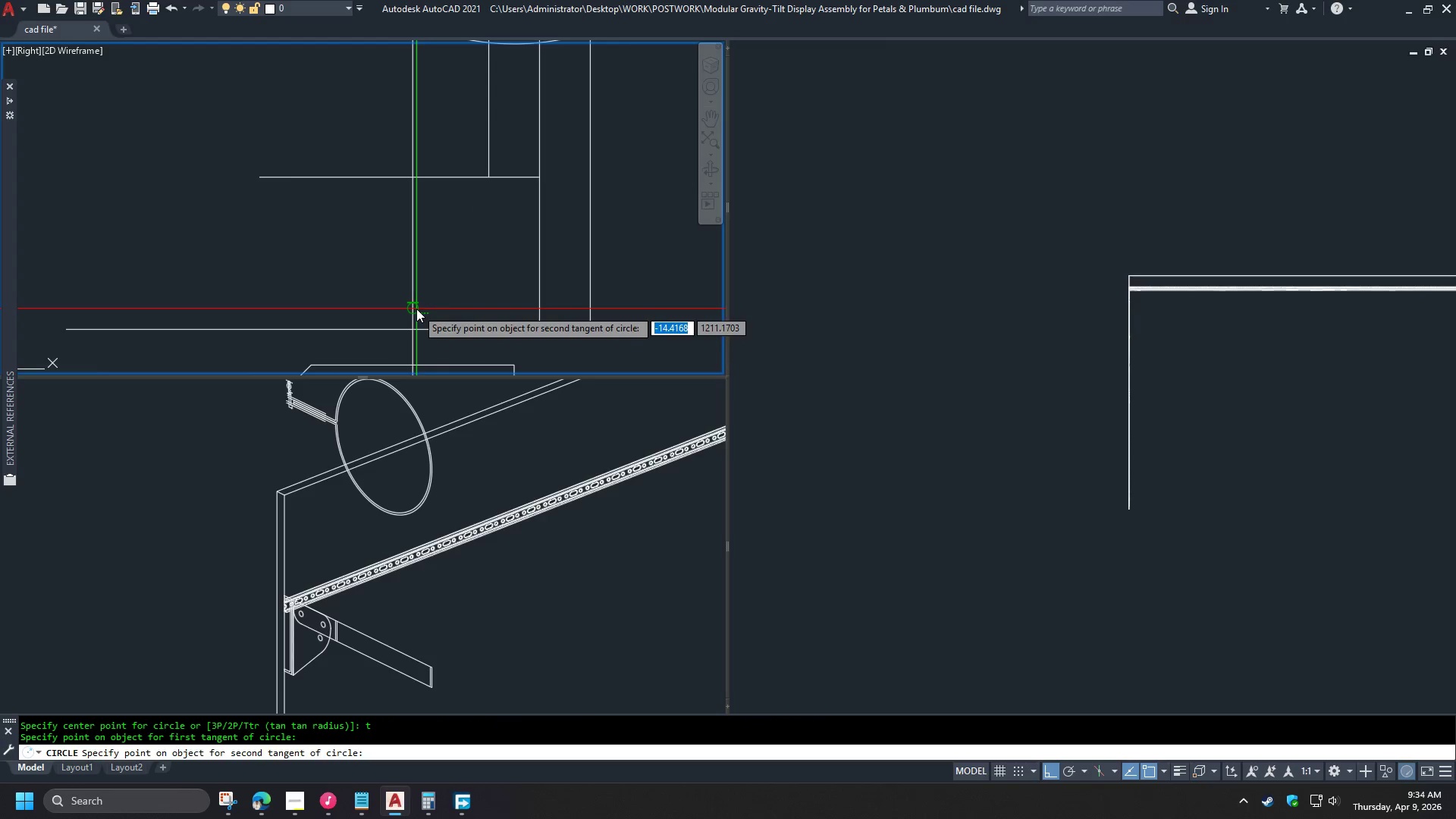 
scroll: coordinate [433, 315], scroll_direction: up, amount: 1.0
 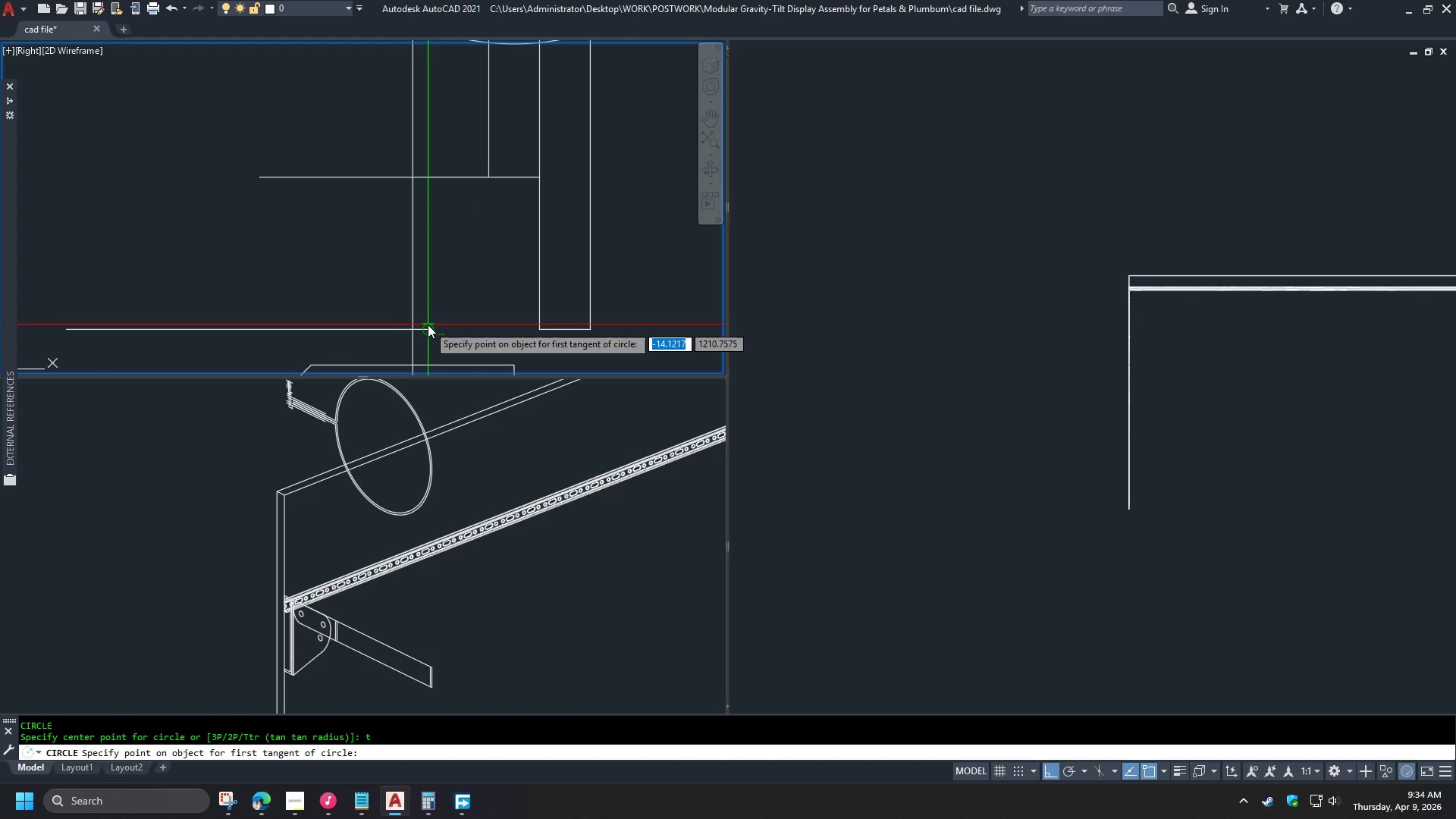 
double_click([416, 309])
 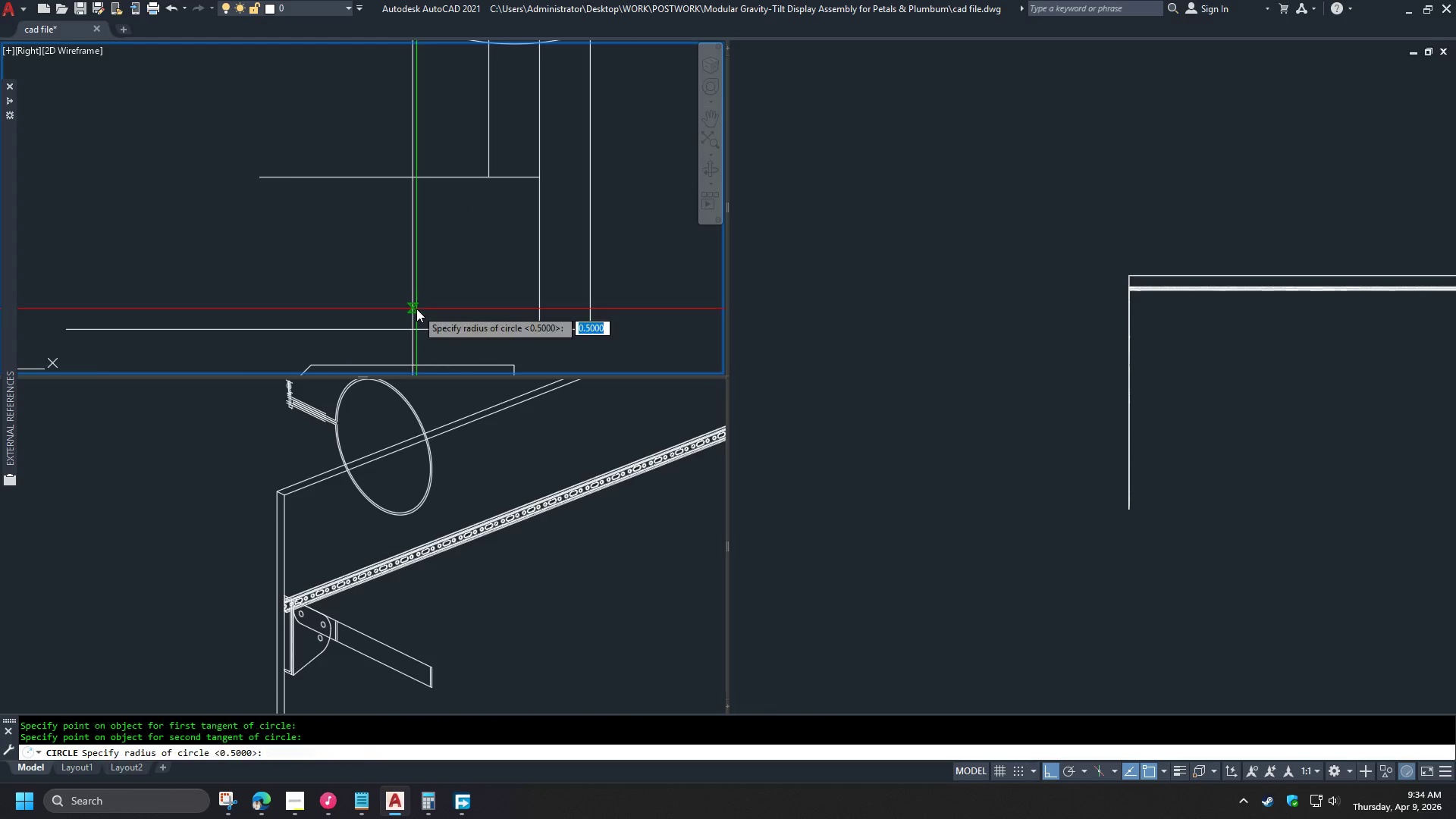 
key(Space)
 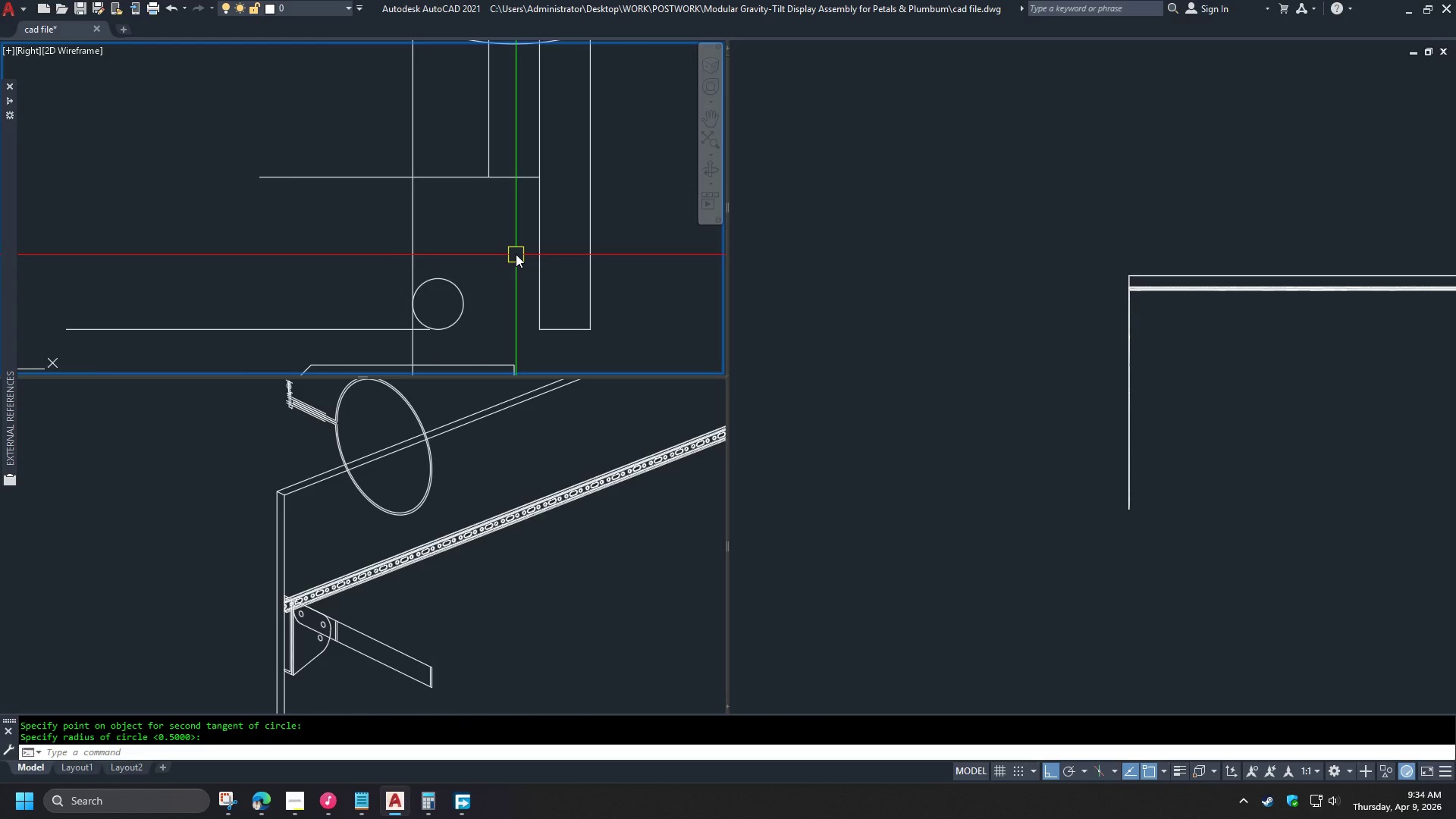 
scroll: coordinate [513, 254], scroll_direction: down, amount: 1.0
 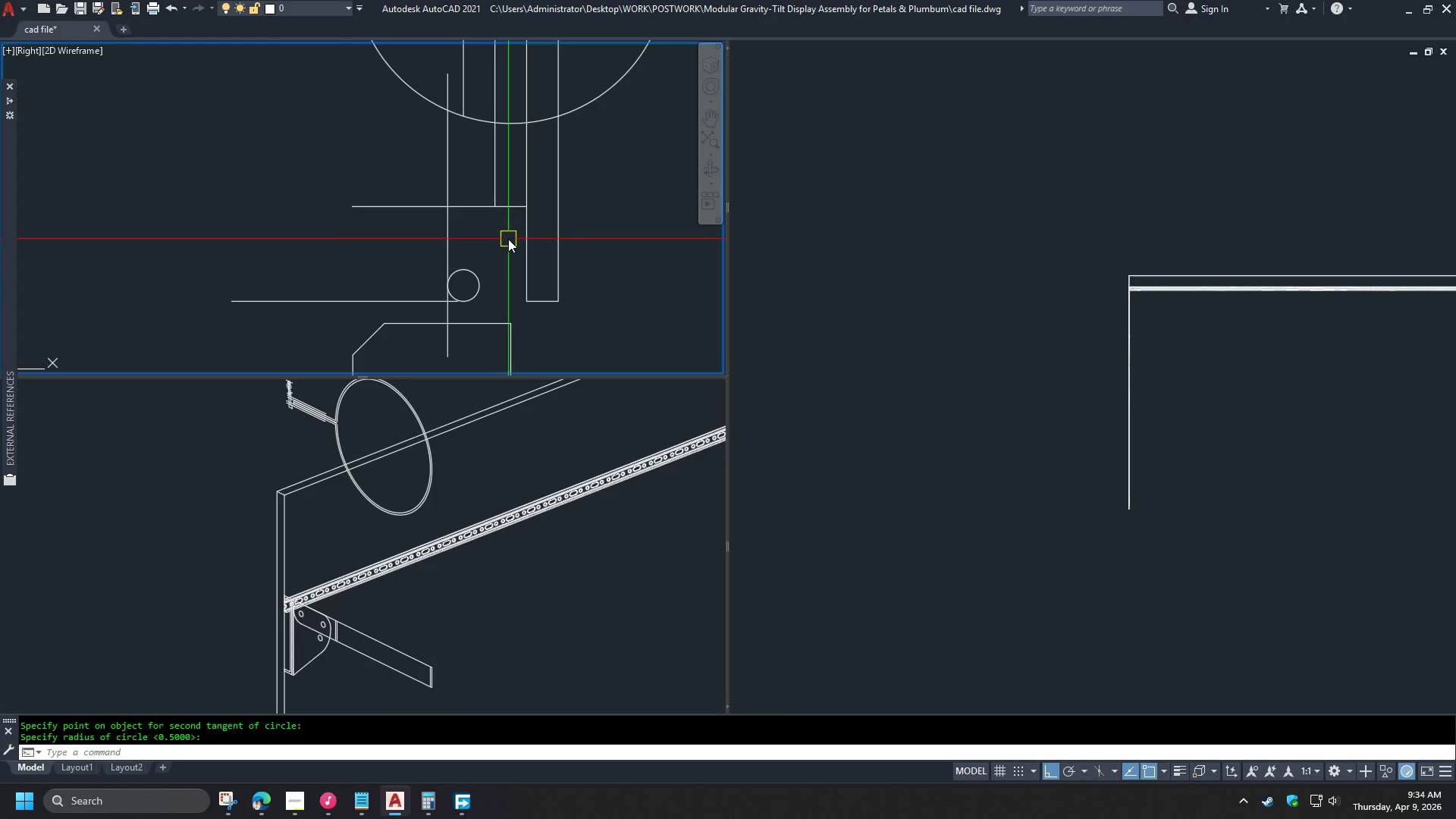 
scroll: coordinate [503, 233], scroll_direction: up, amount: 1.0
 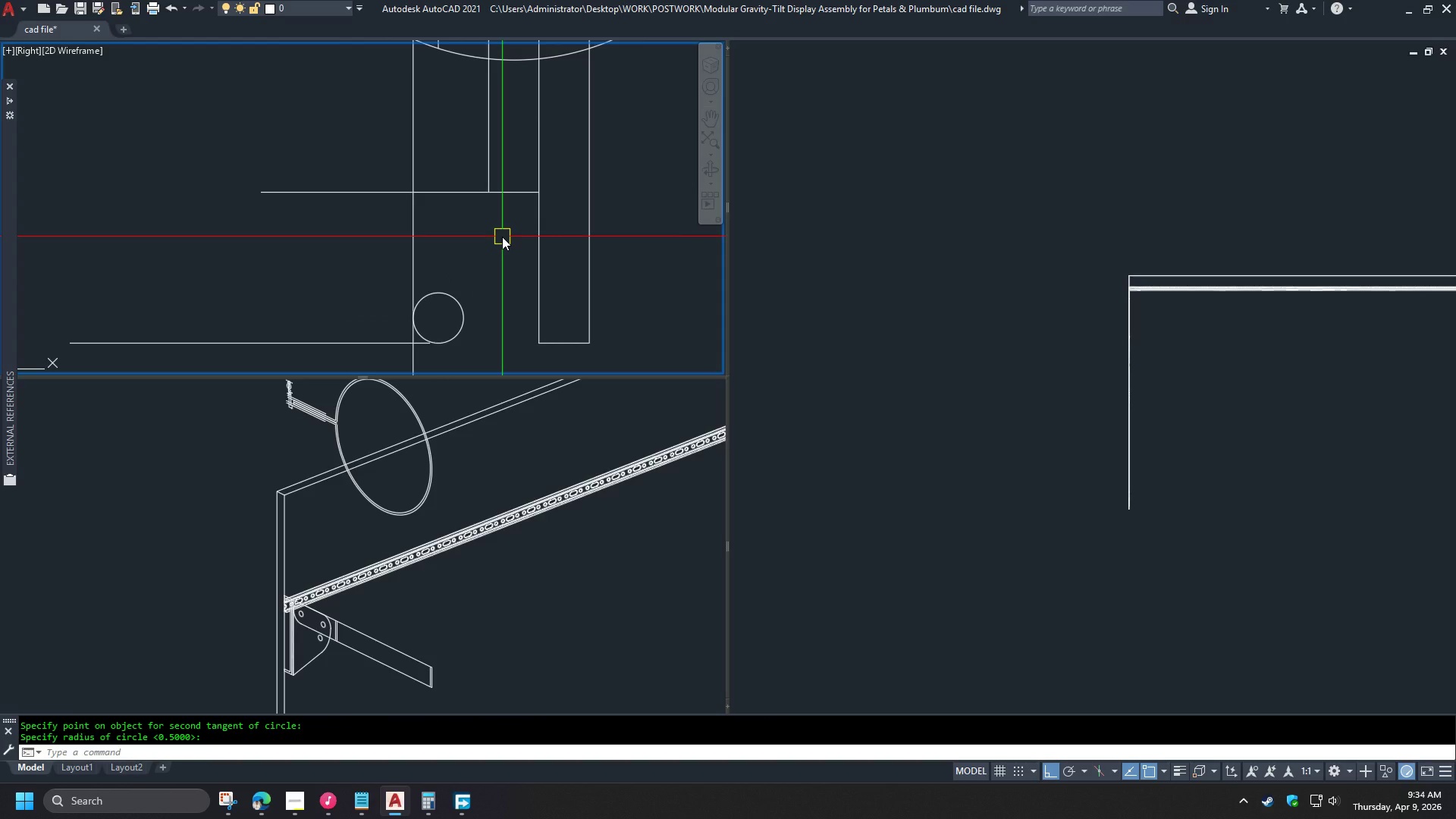 
scroll: coordinate [501, 250], scroll_direction: down, amount: 1.0
 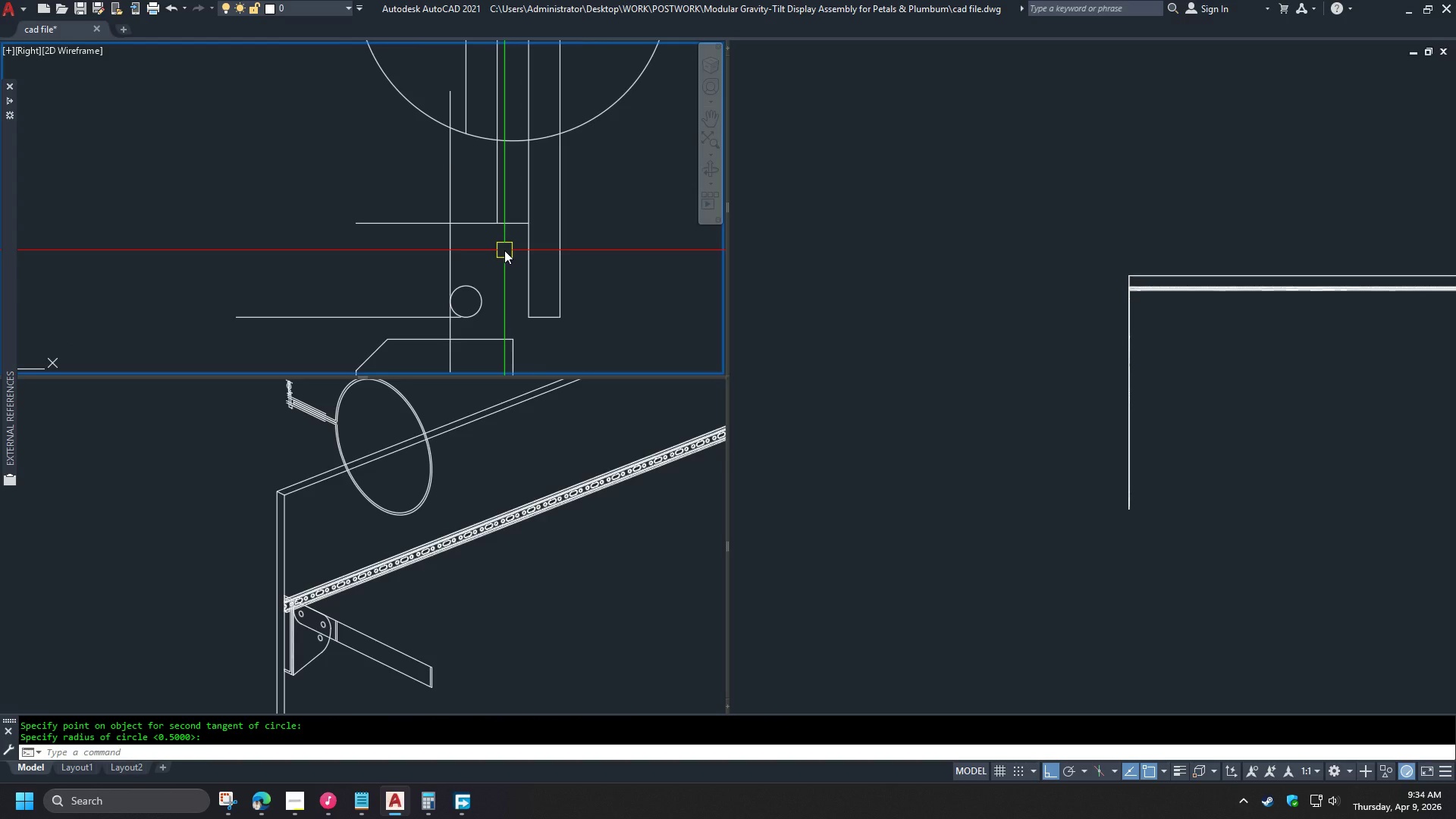 
key(L)
 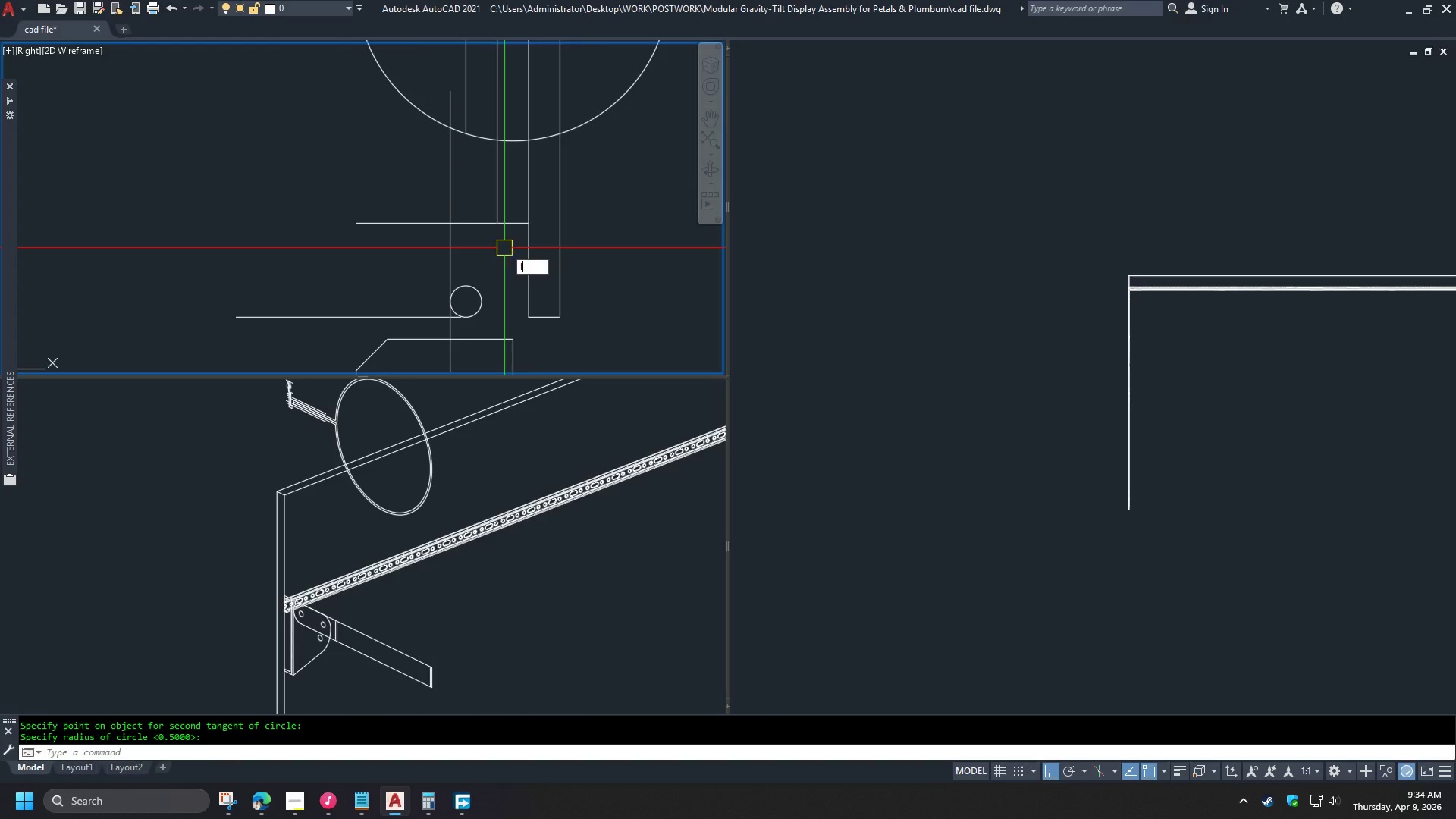 
type( tan )
 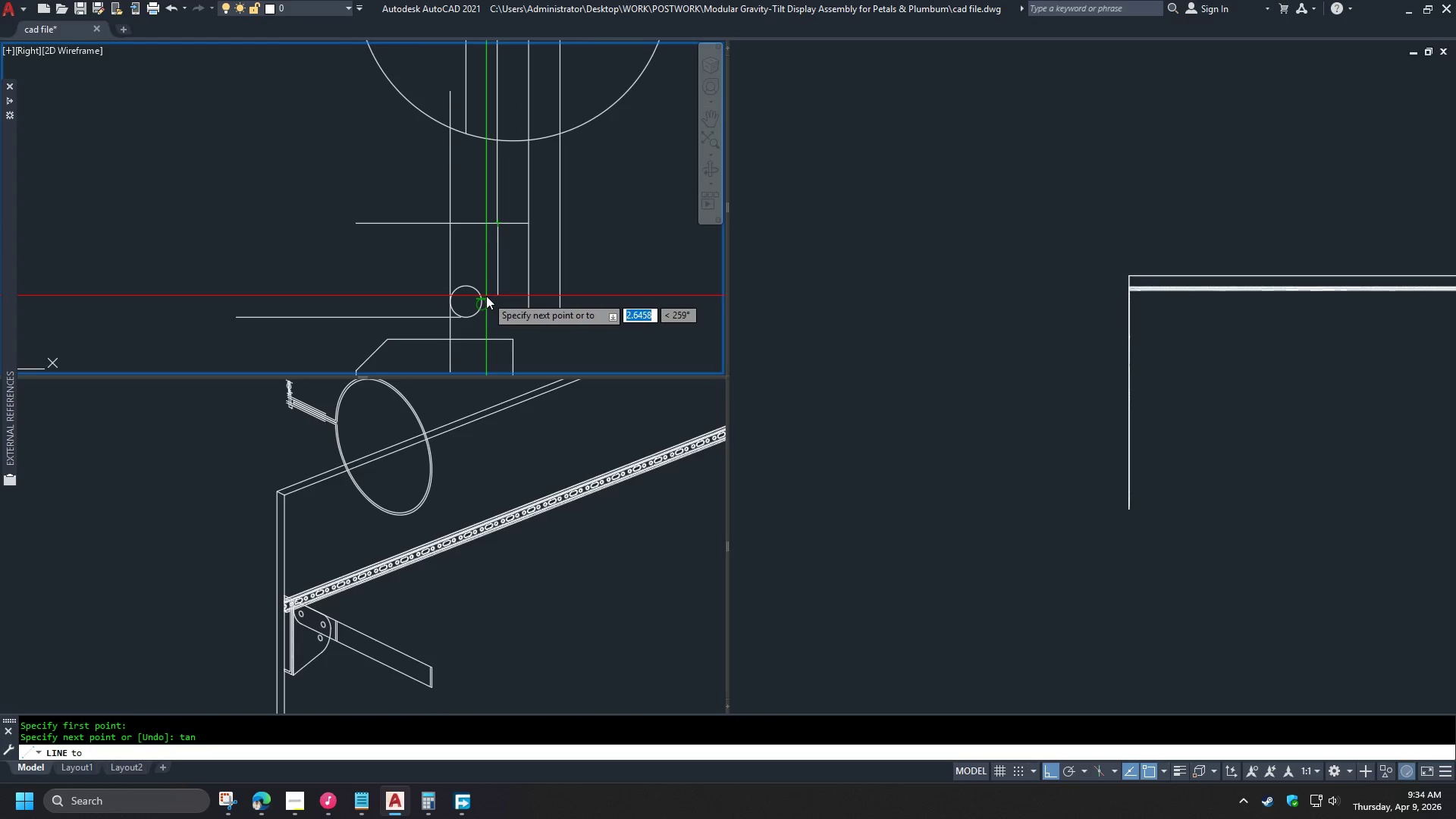 
left_click([486, 296])
 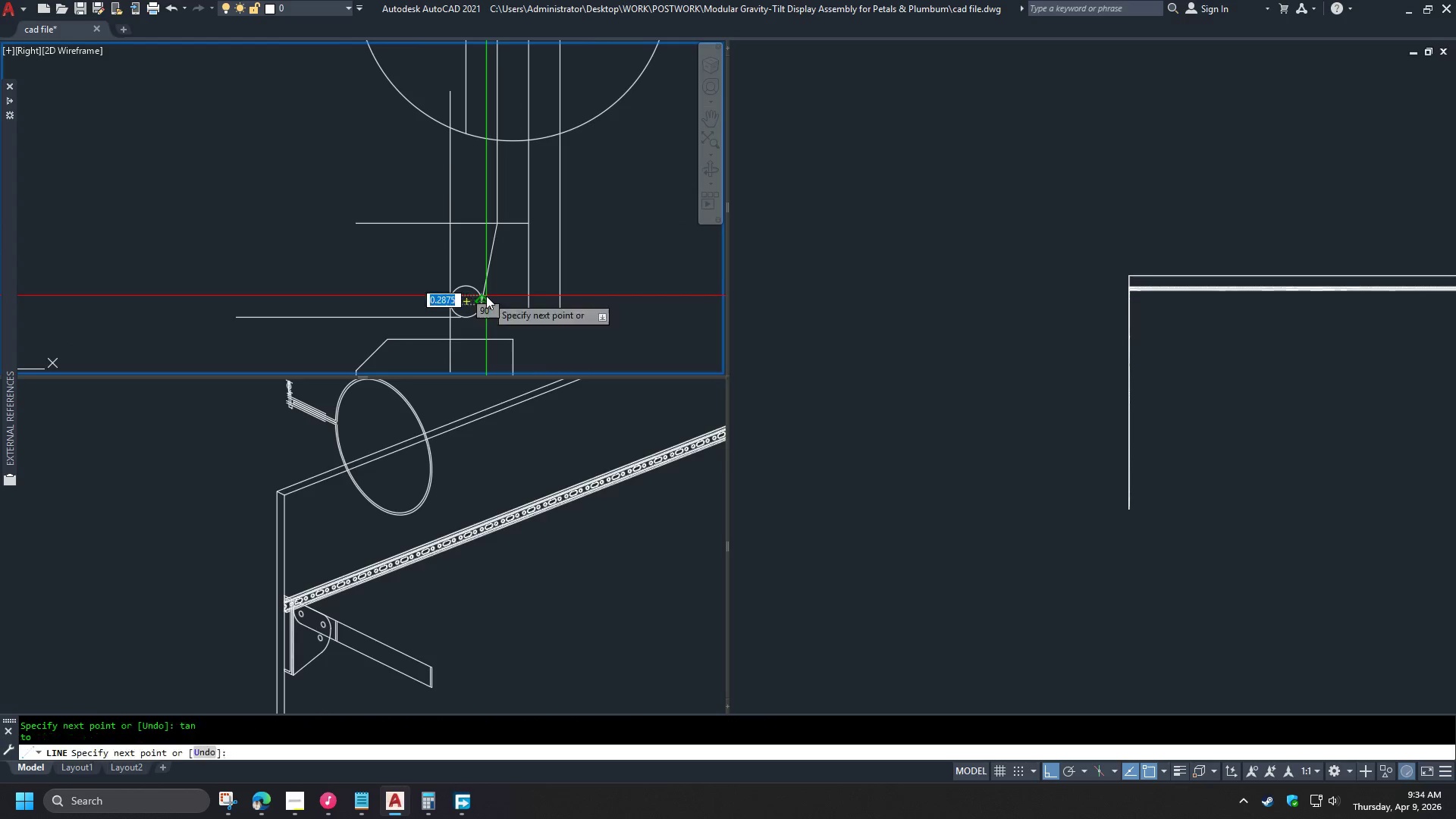 
key(Space)
 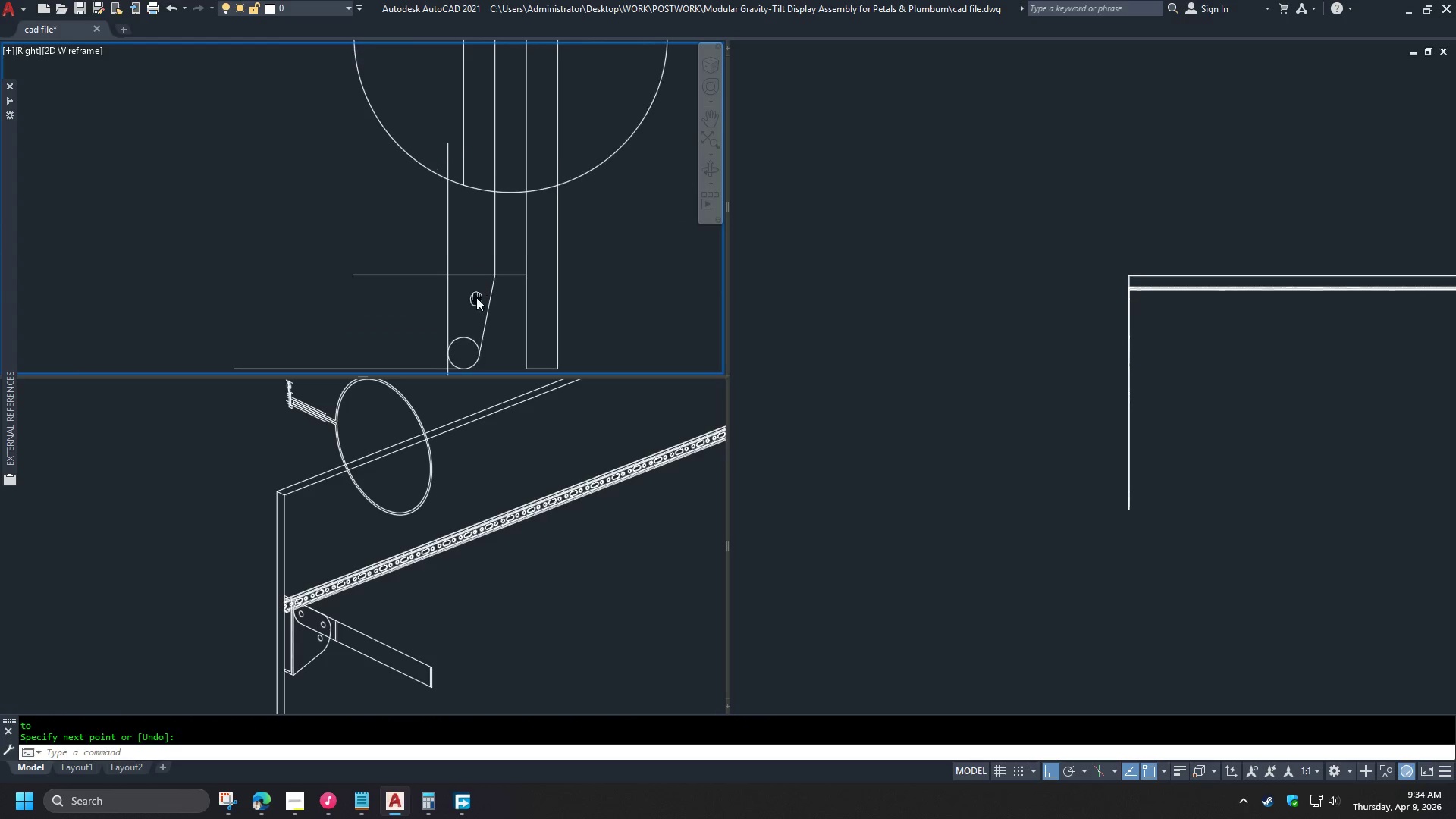 
scroll: coordinate [475, 295], scroll_direction: up, amount: 1.0
 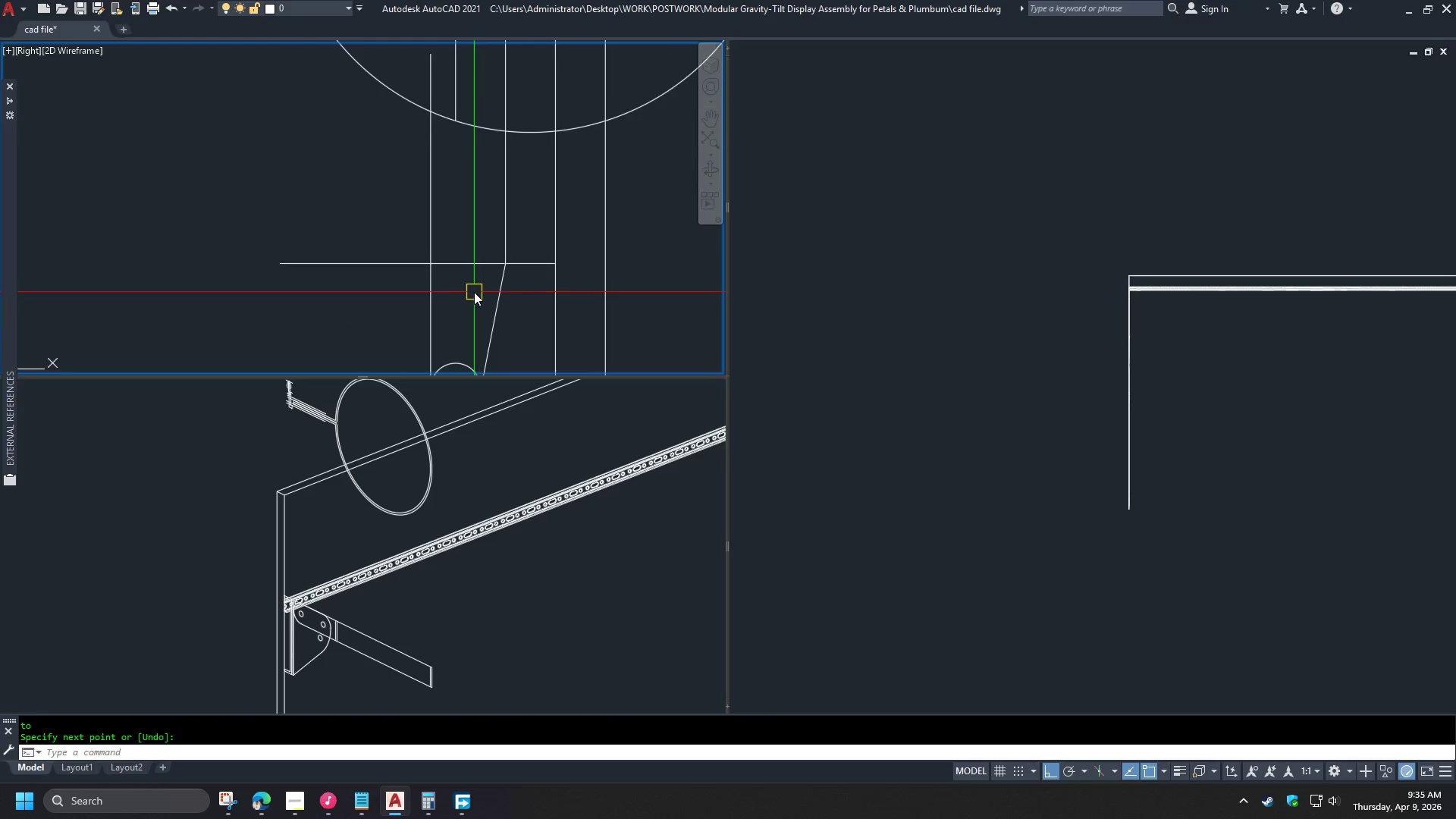 
key(O)
 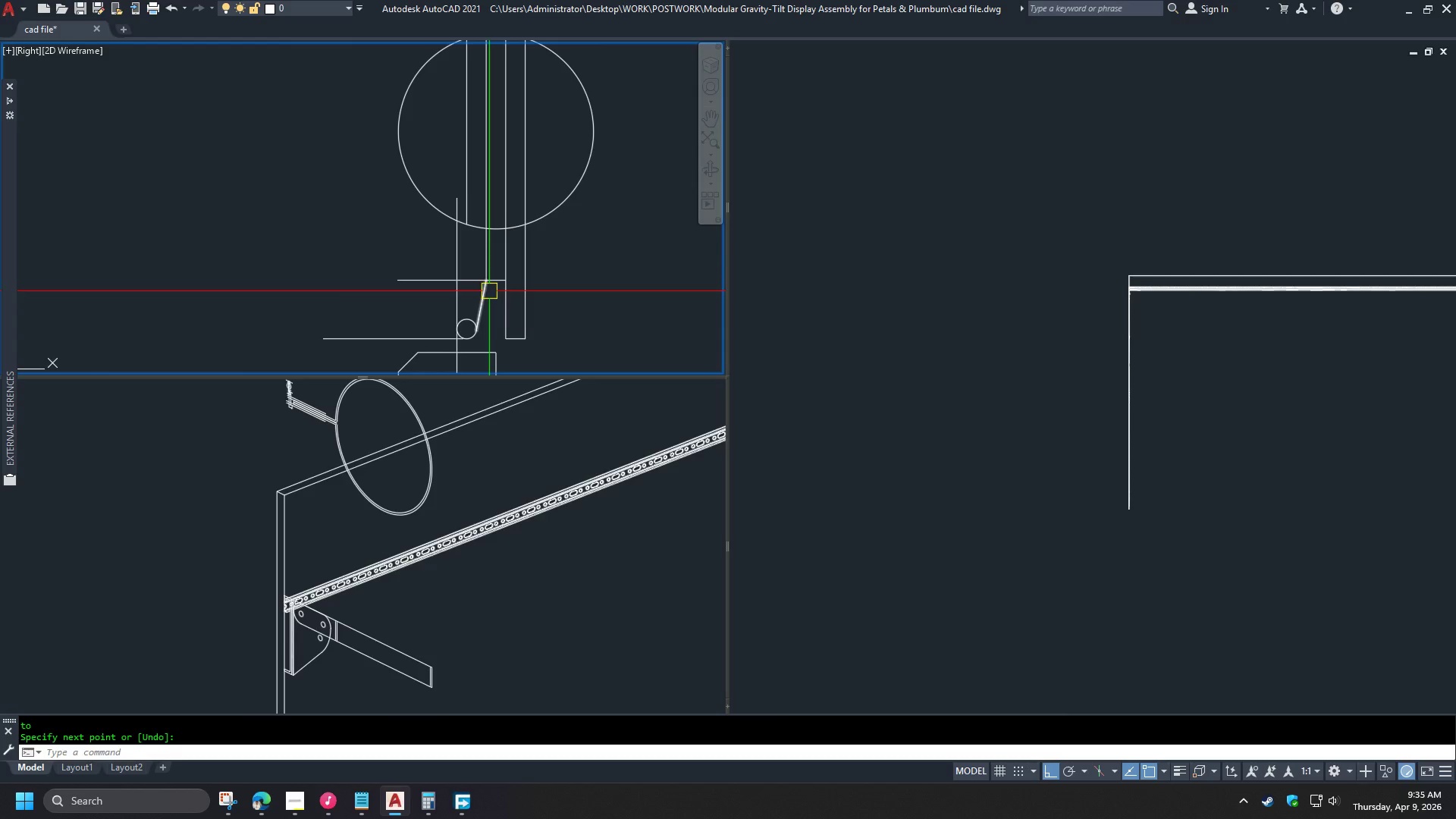 
key(Space)
 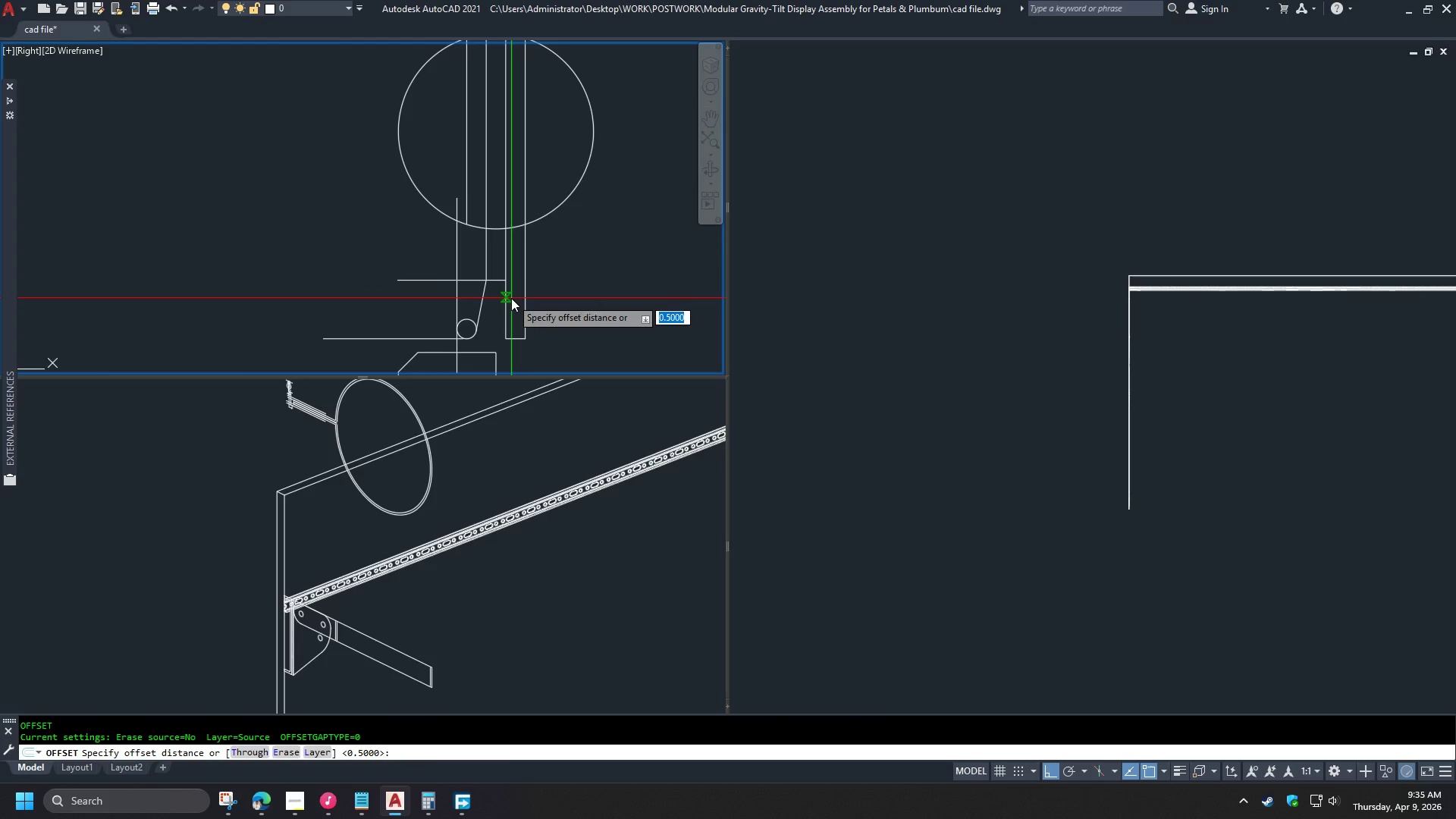 
scroll: coordinate [474, 291], scroll_direction: down, amount: 2.0
 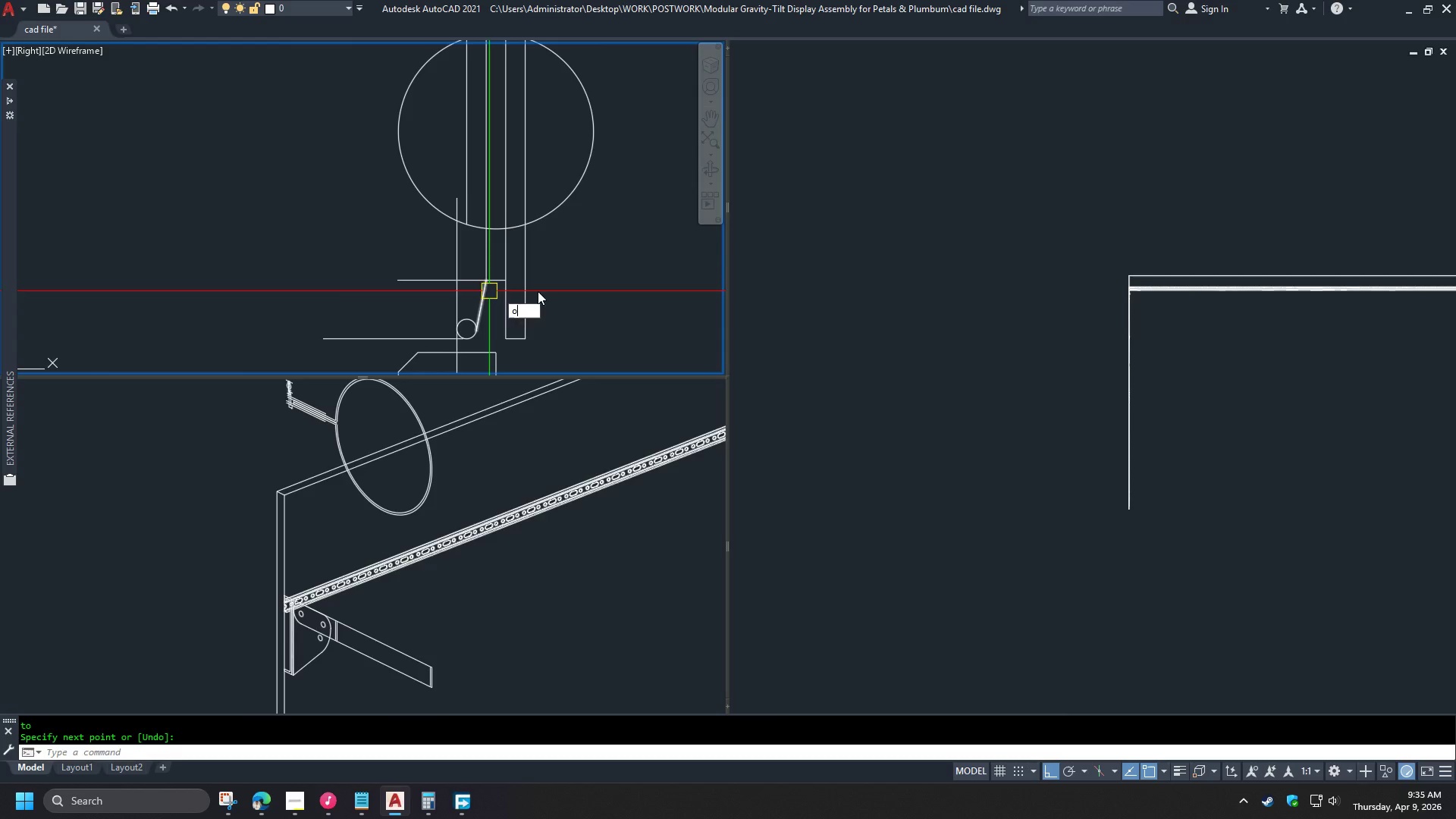 
left_click([510, 298])
 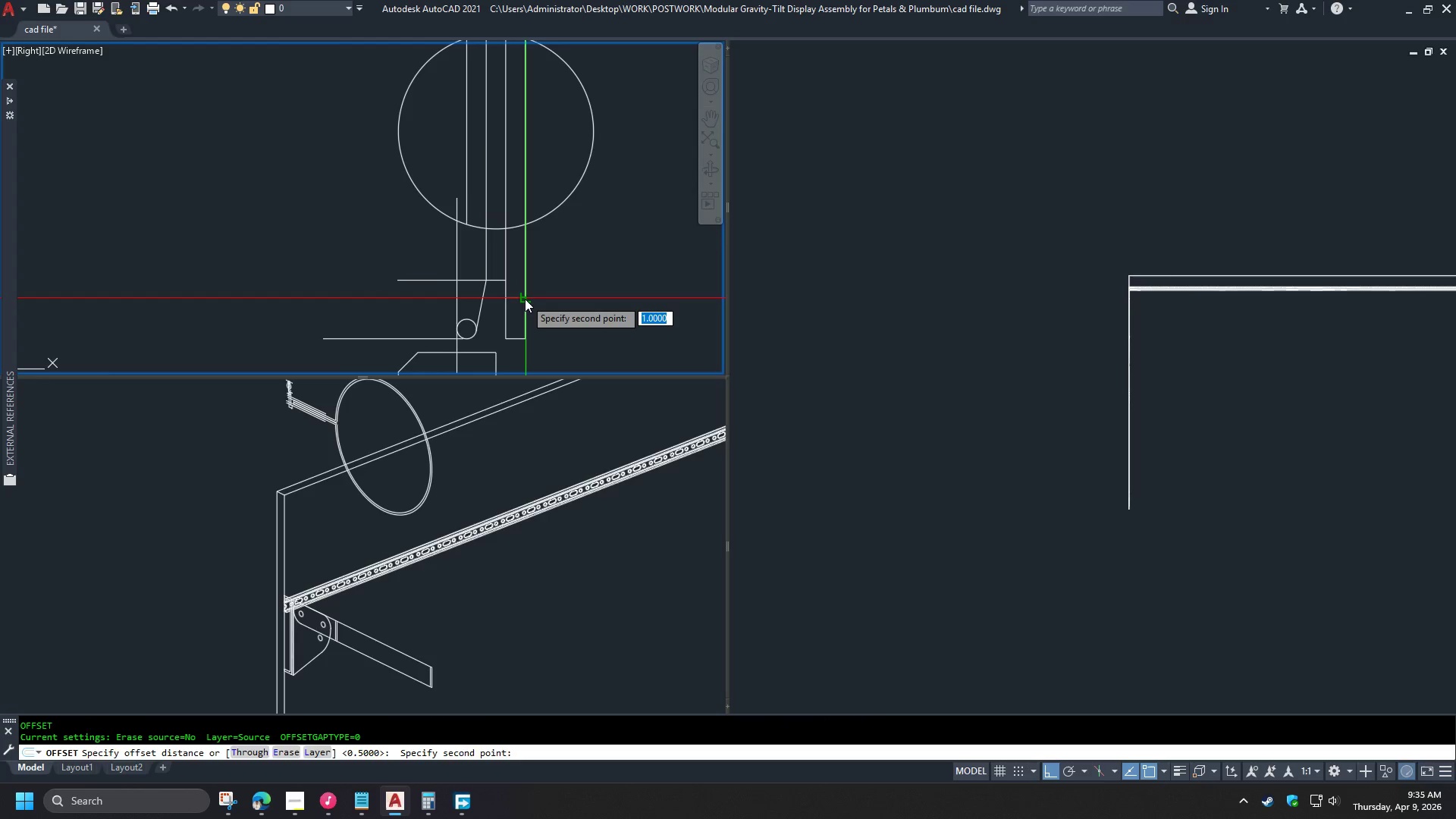 
left_click([525, 299])
 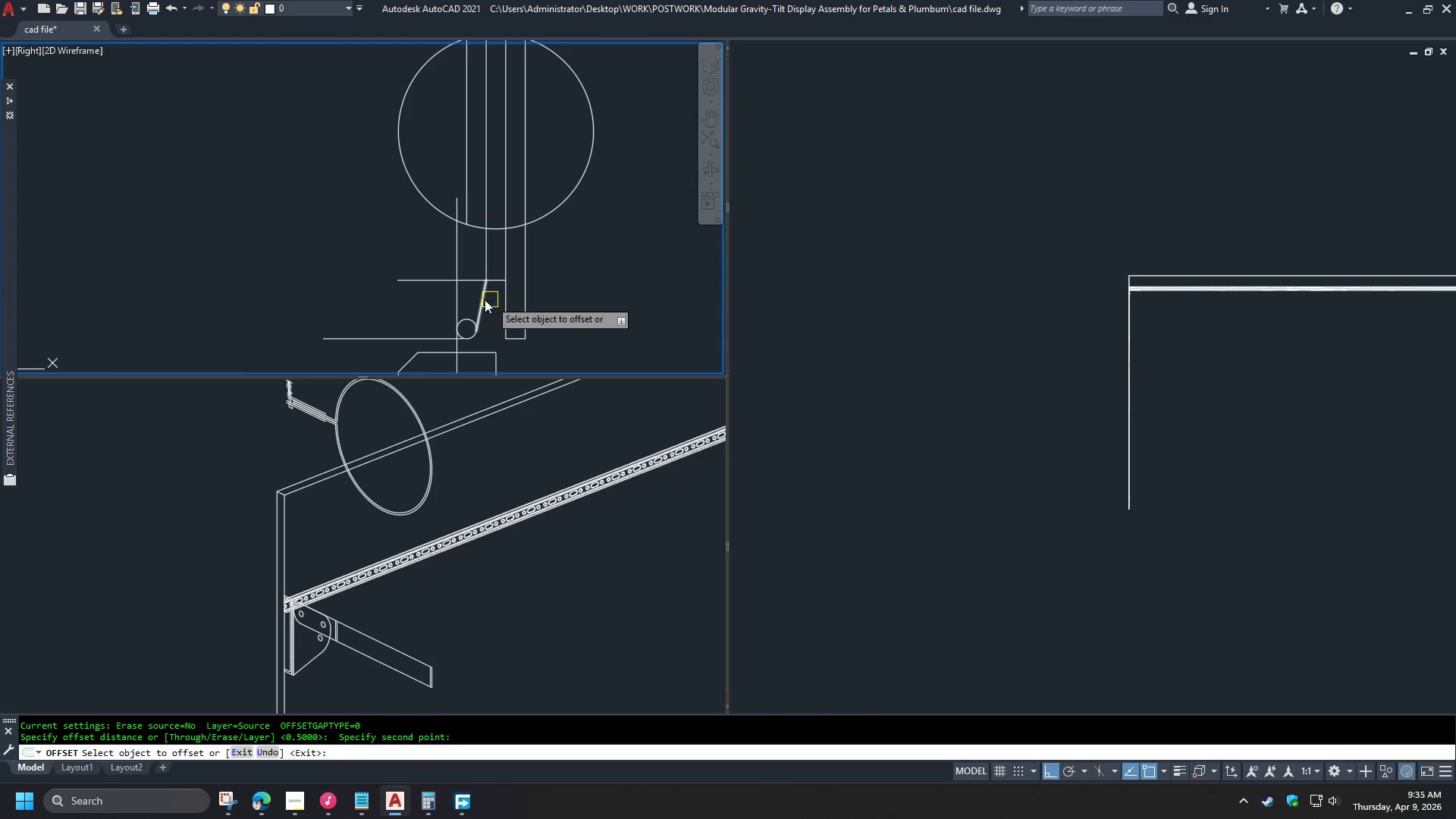 
double_click([483, 300])
 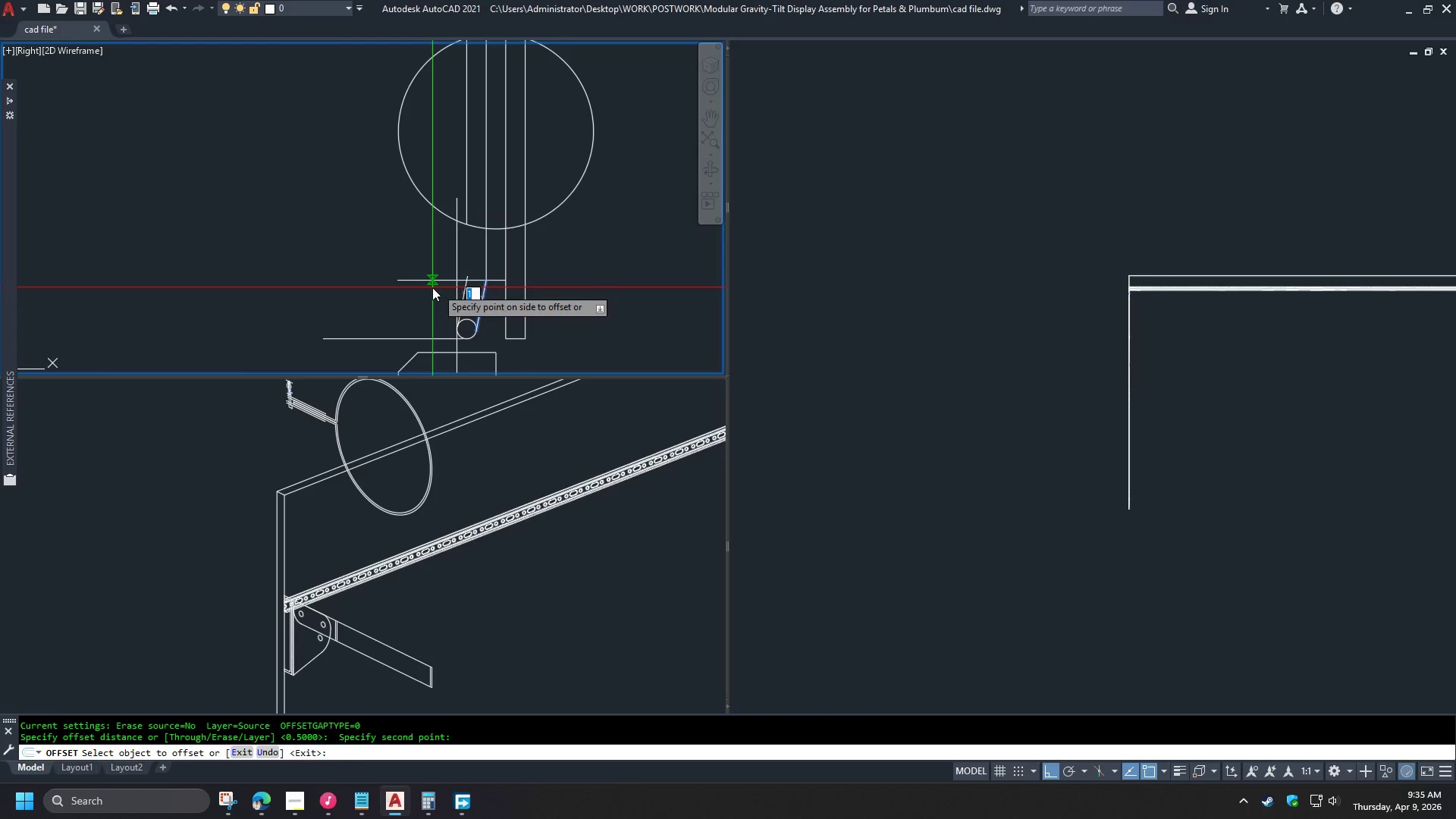 
triple_click([413, 287])
 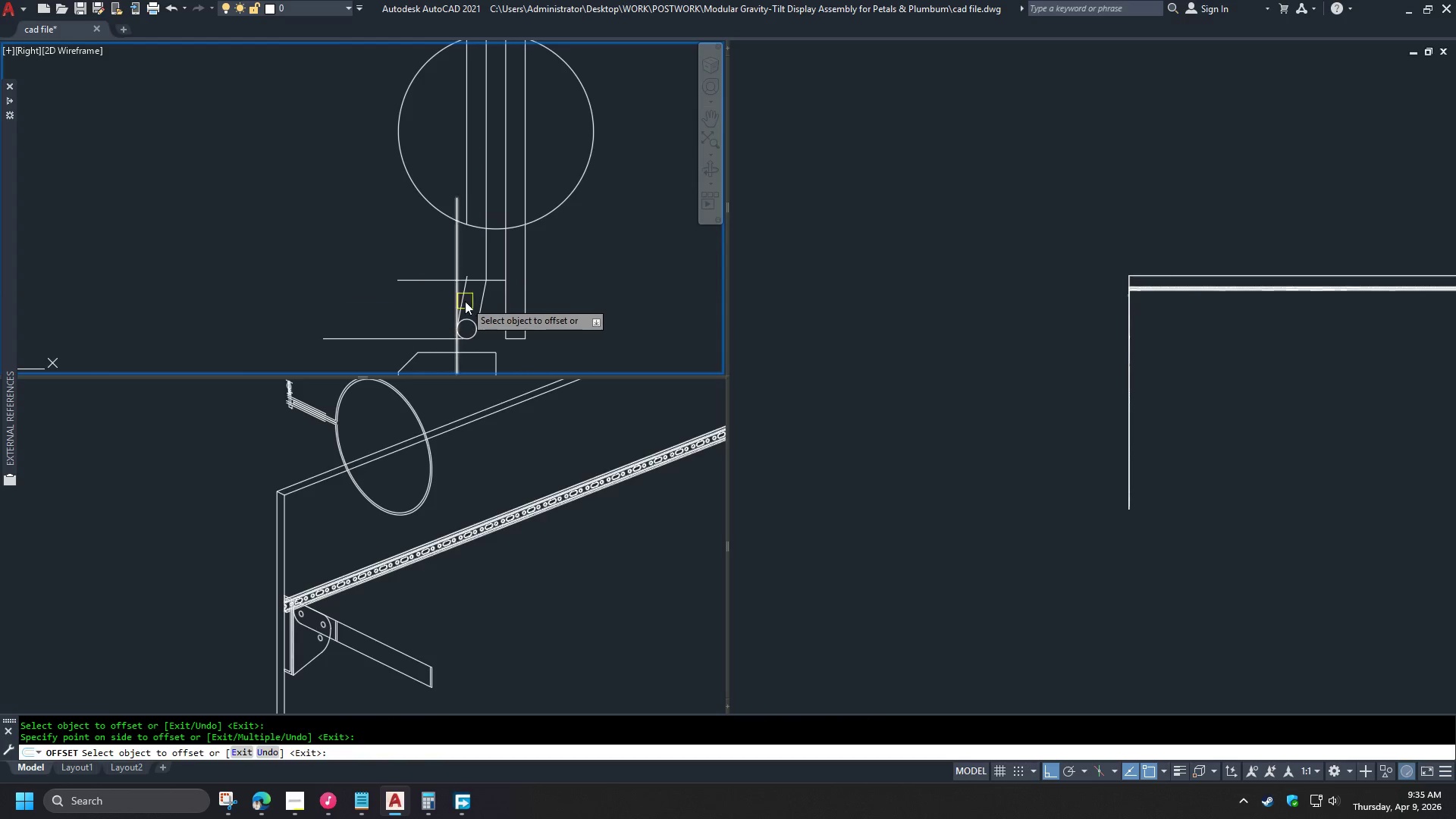 
scroll: coordinate [467, 302], scroll_direction: up, amount: 3.0
 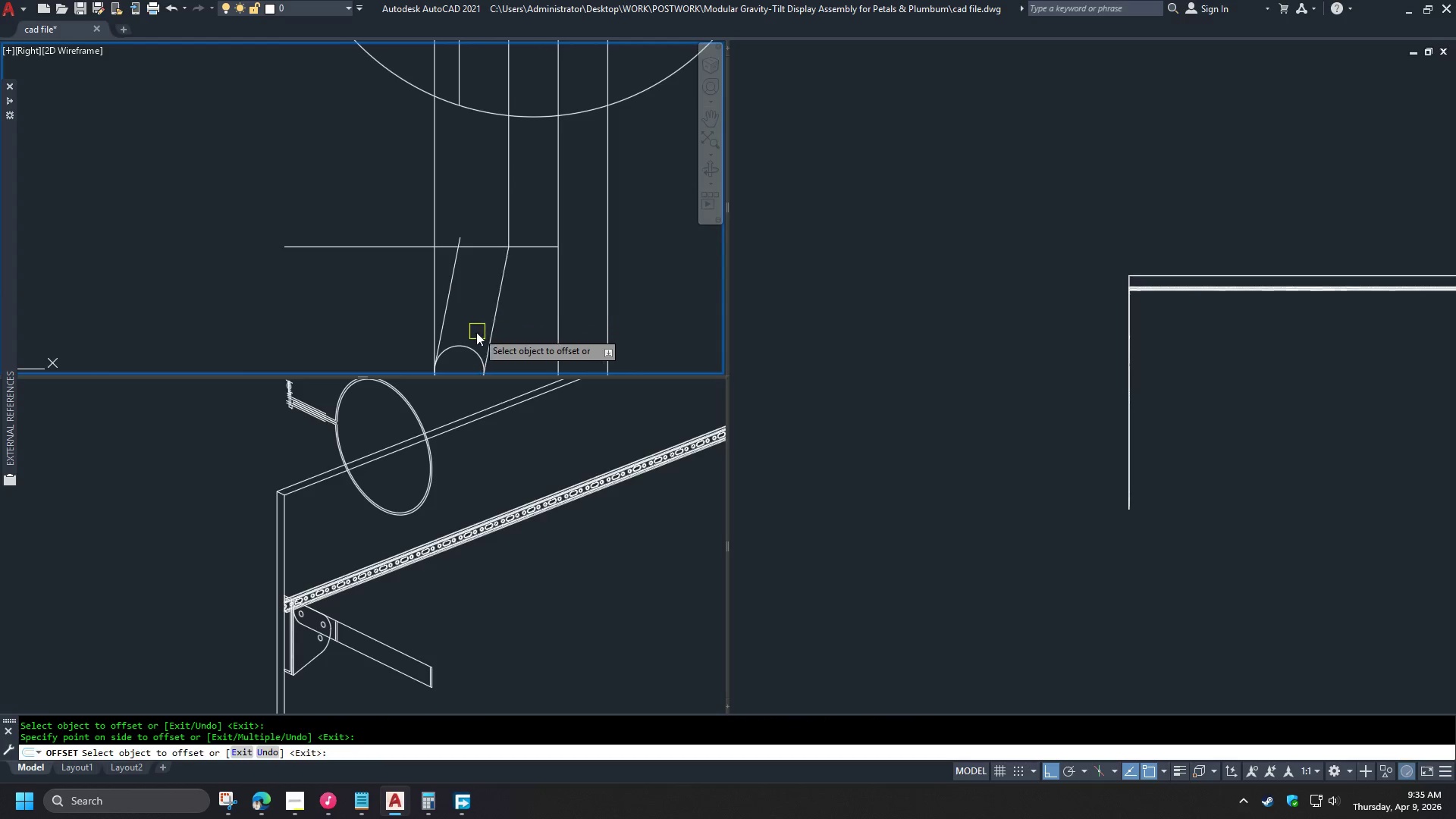 
key(Space)
 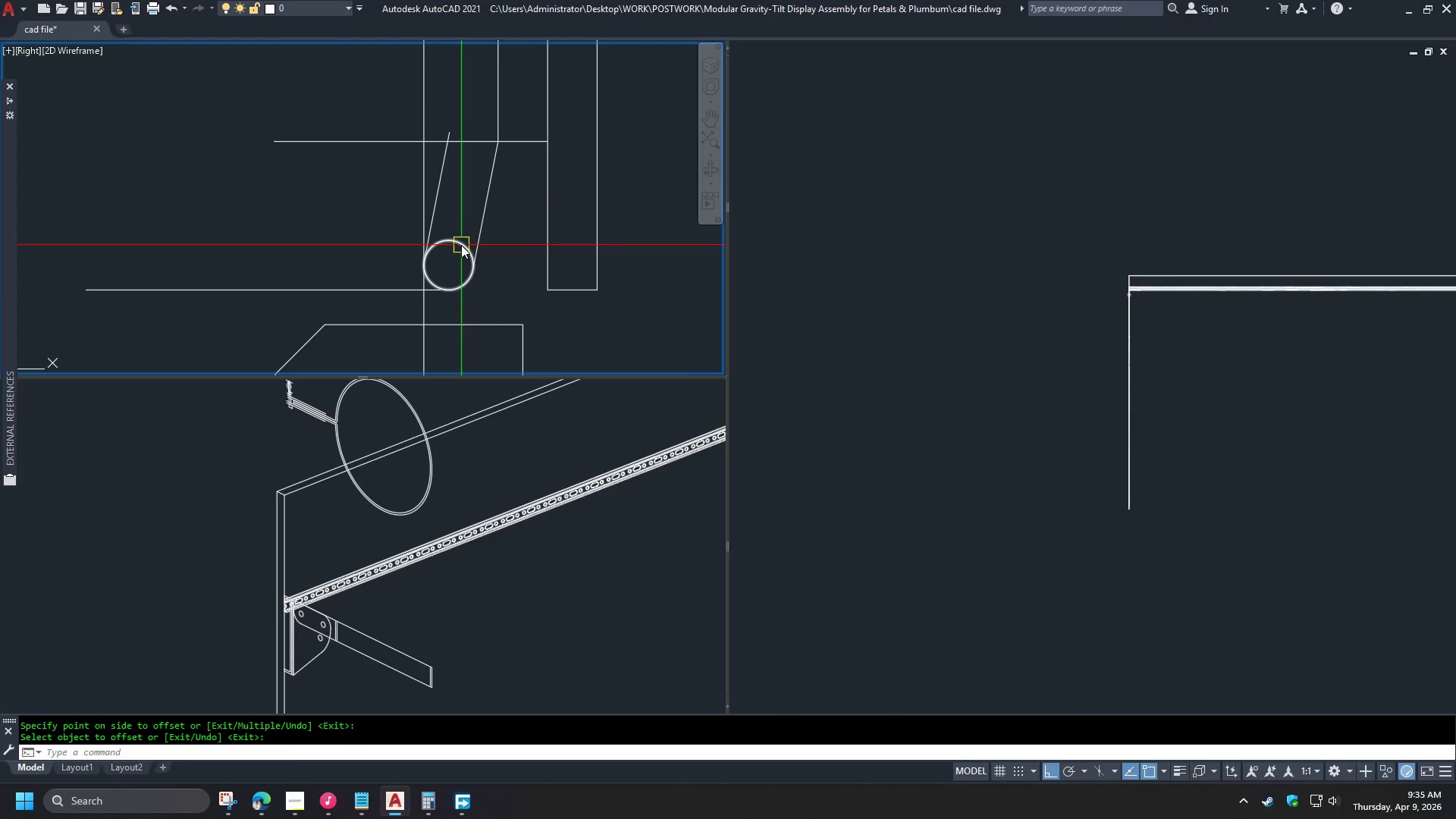 
left_click([461, 245])
 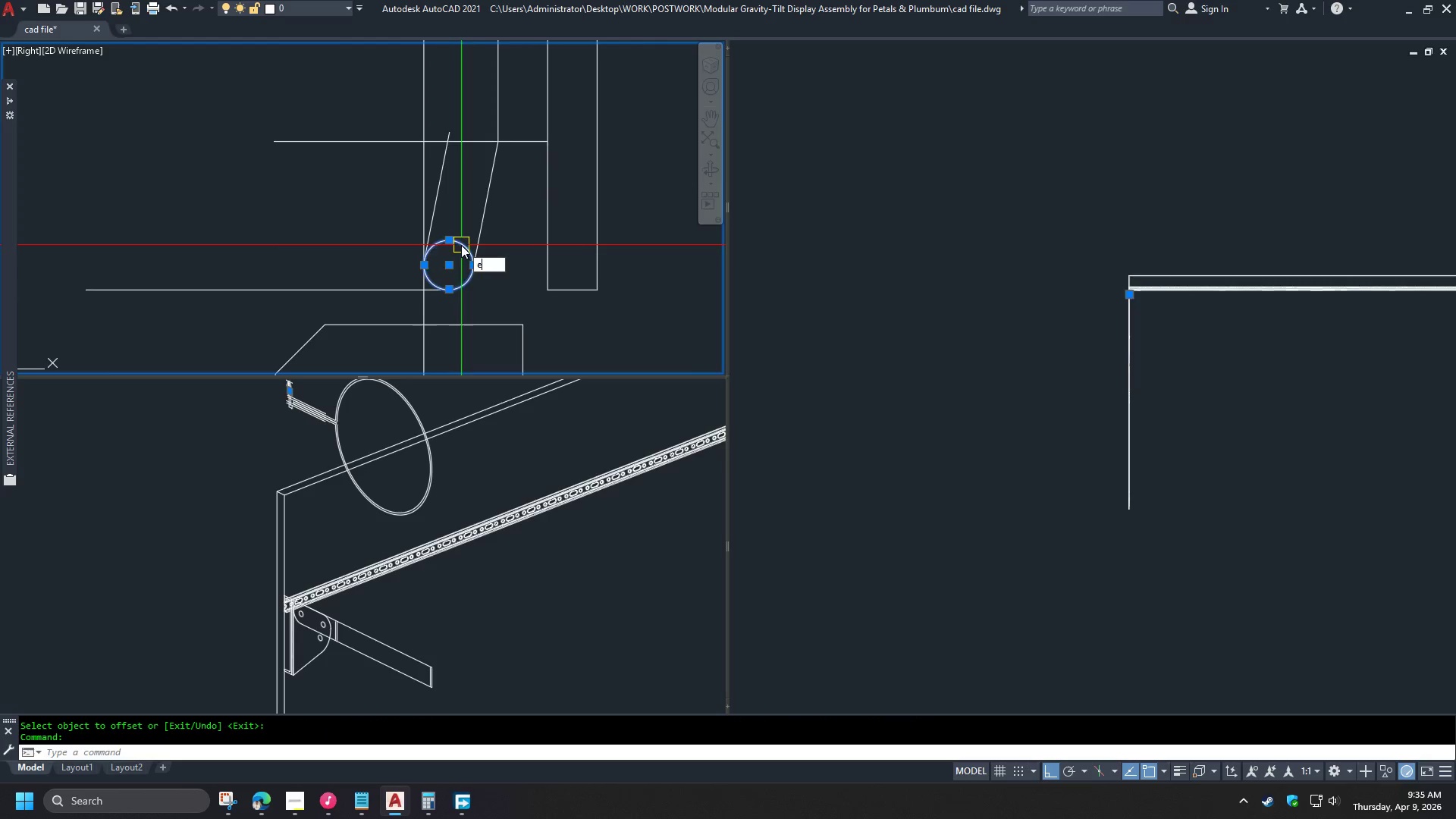 
key(E)
 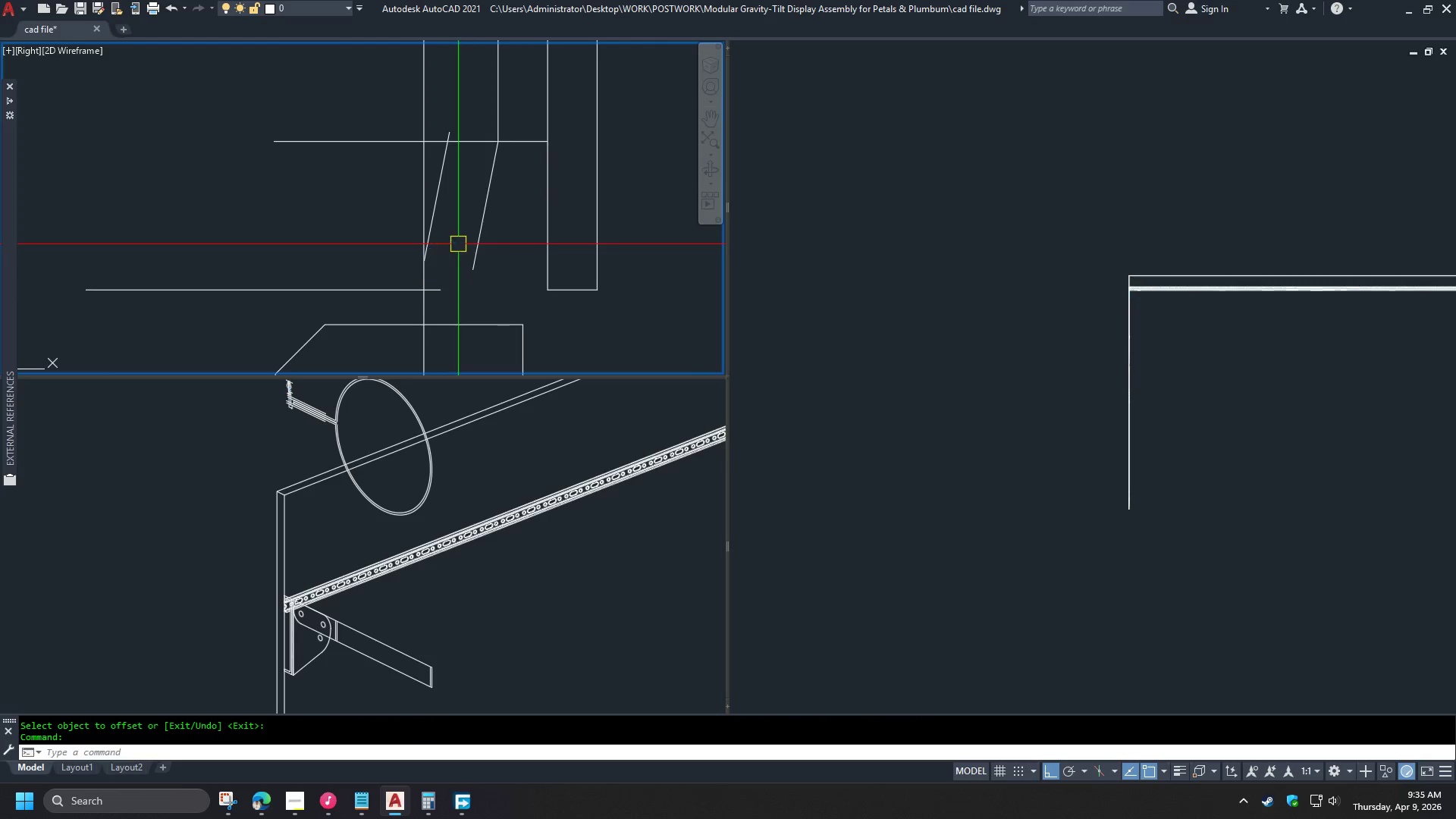 
key(Space)
 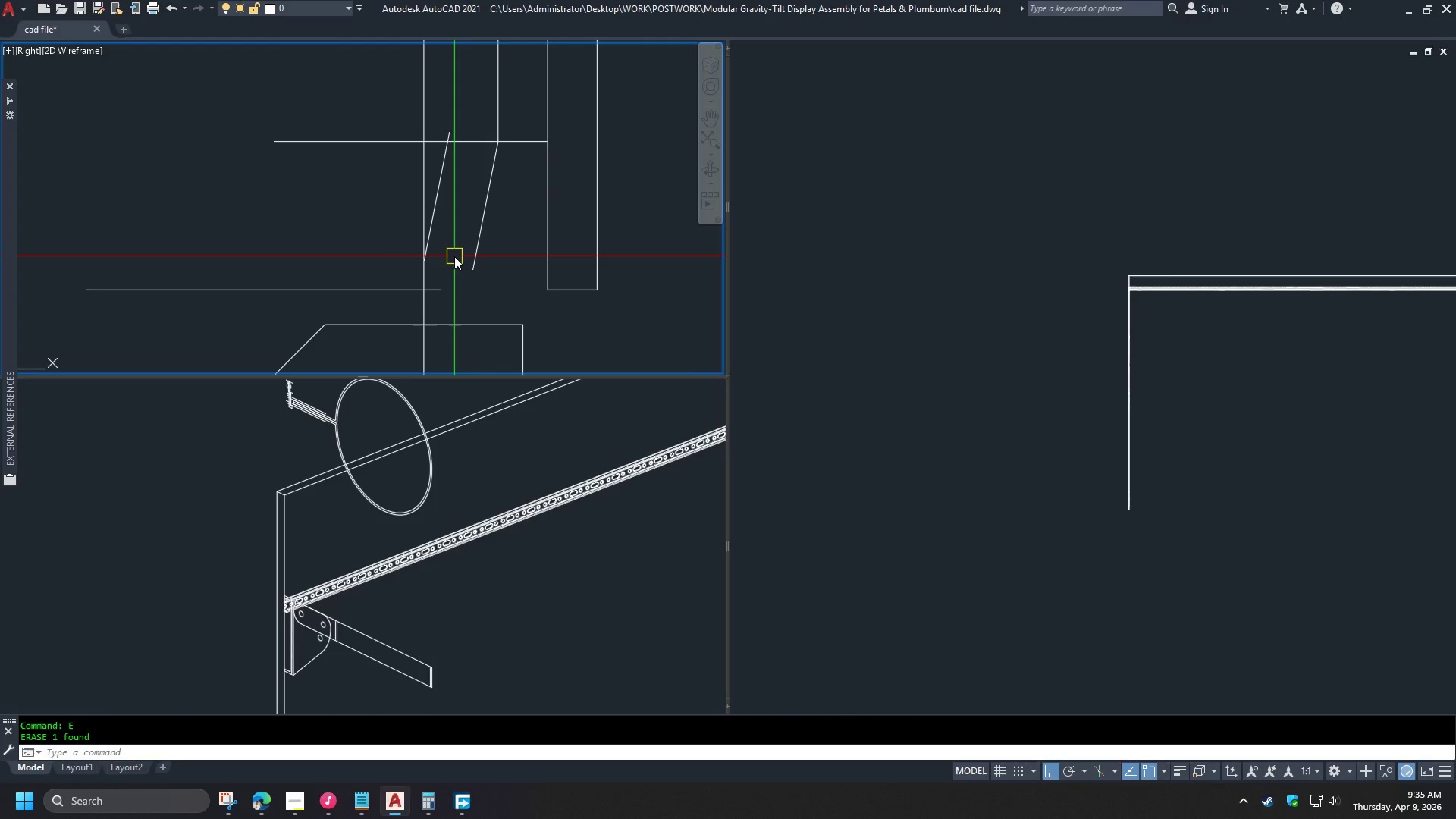 
key(L)
 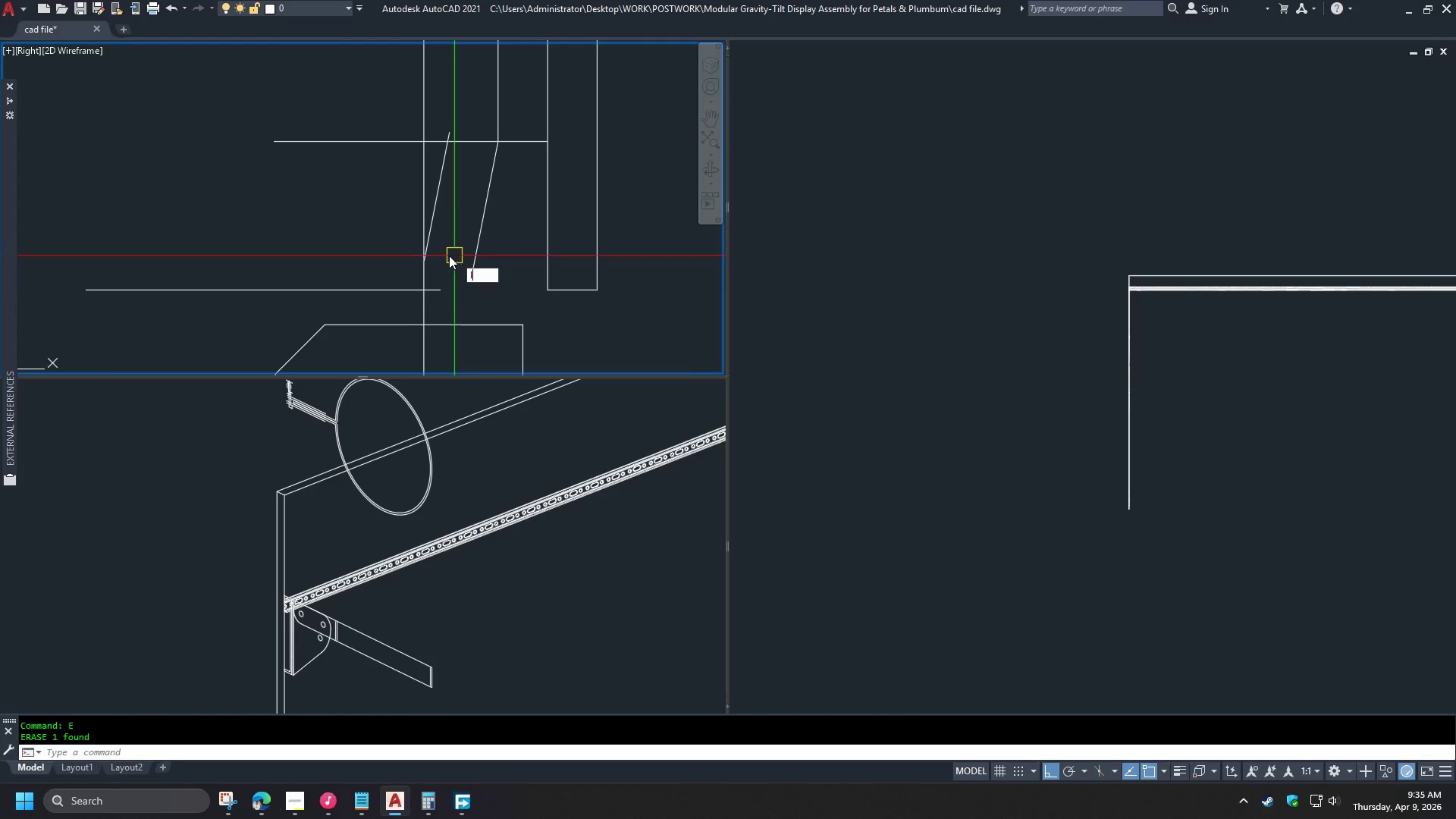 
key(Space)
 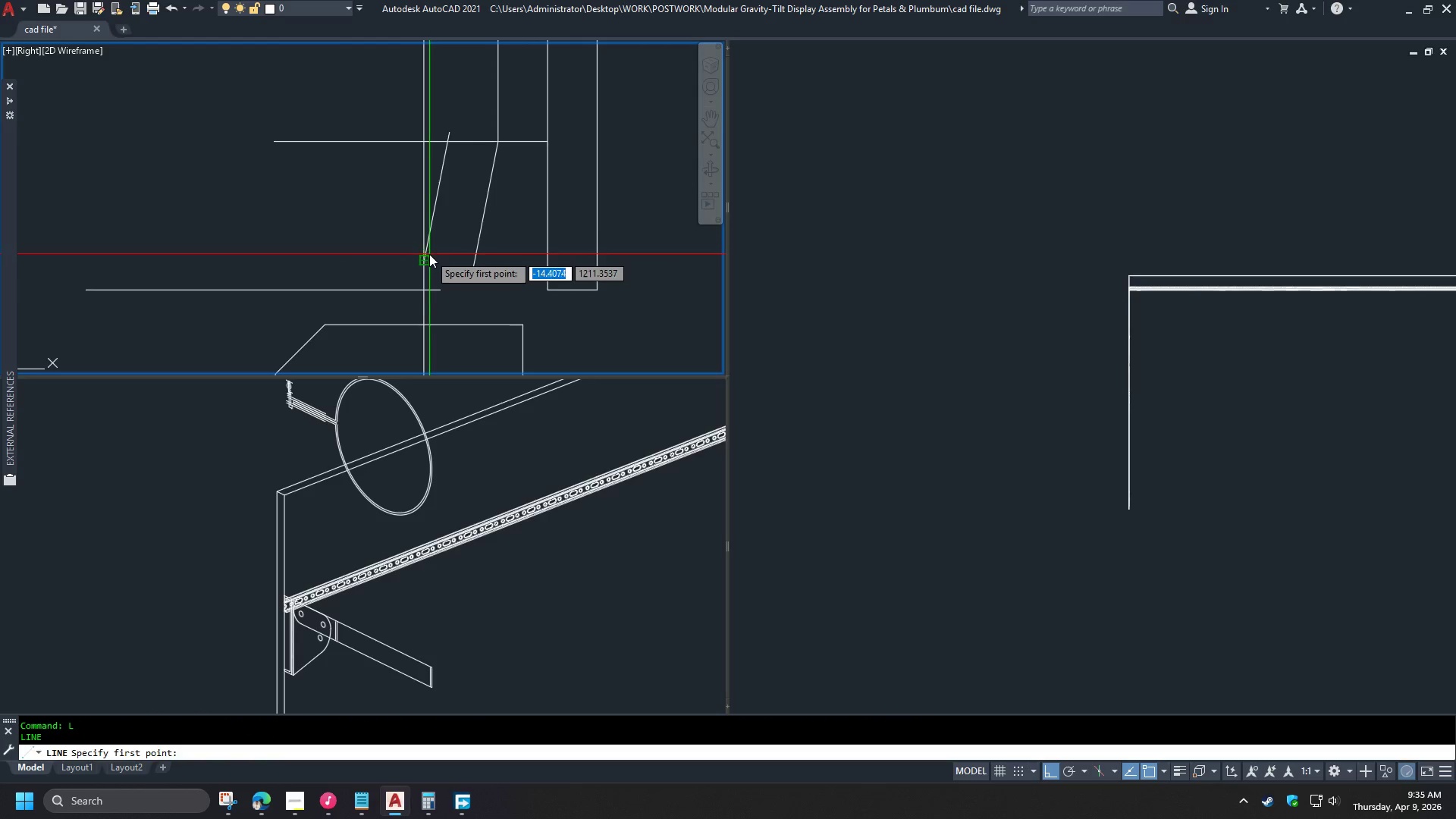 
left_click_drag(start_coordinate=[425, 260], to_coordinate=[429, 262])
 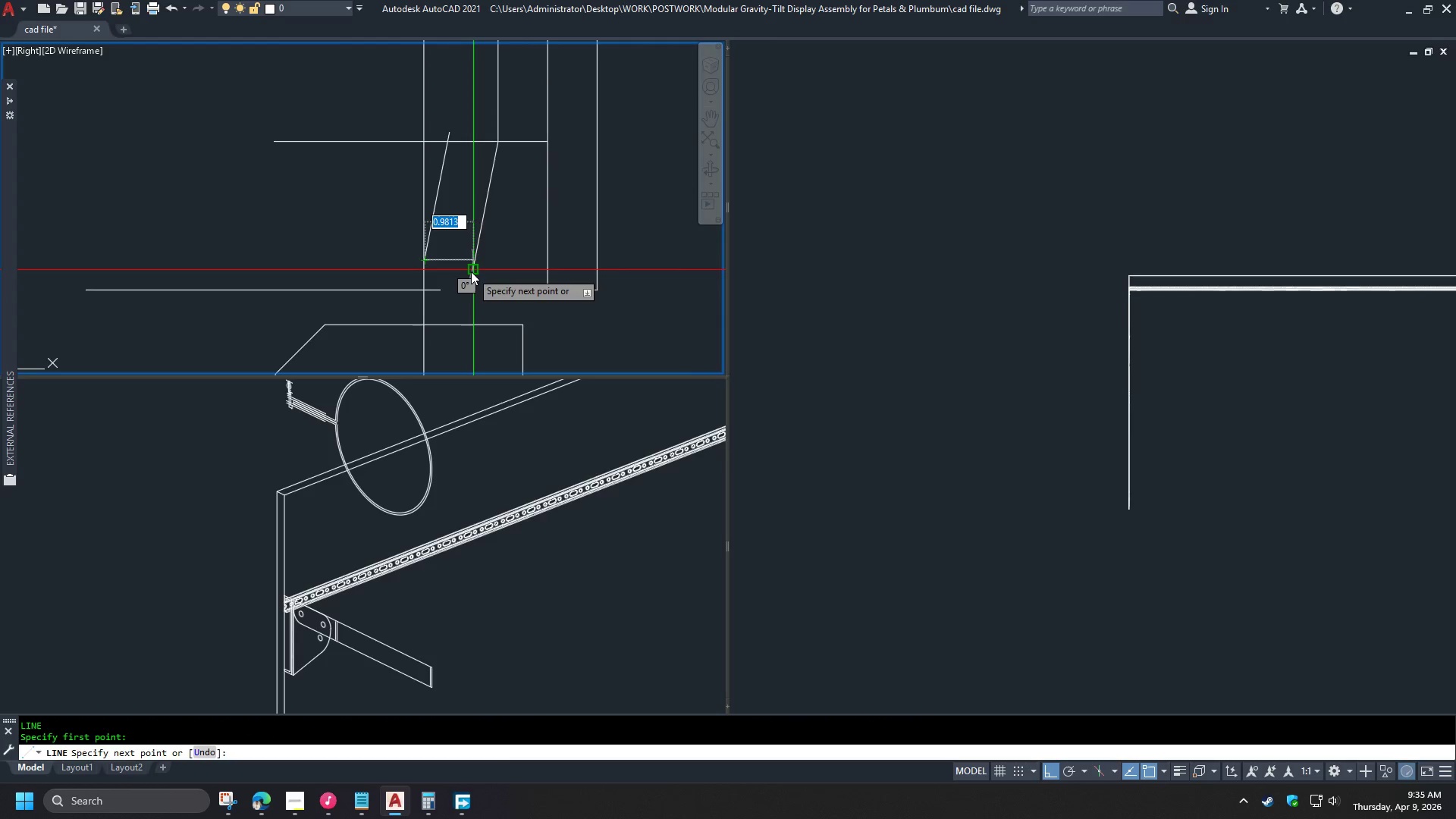 
left_click([471, 271])
 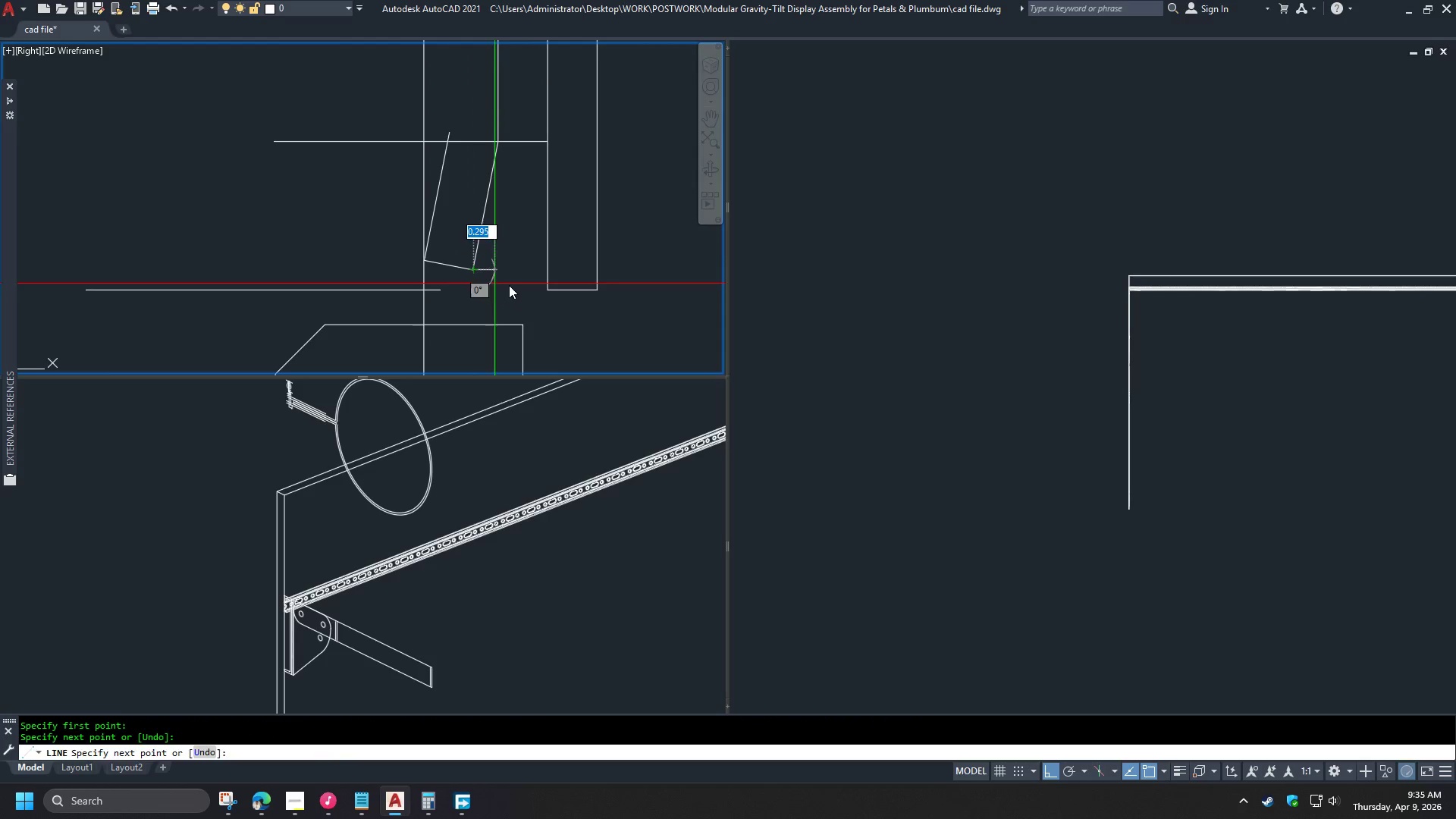 
key(Space)
 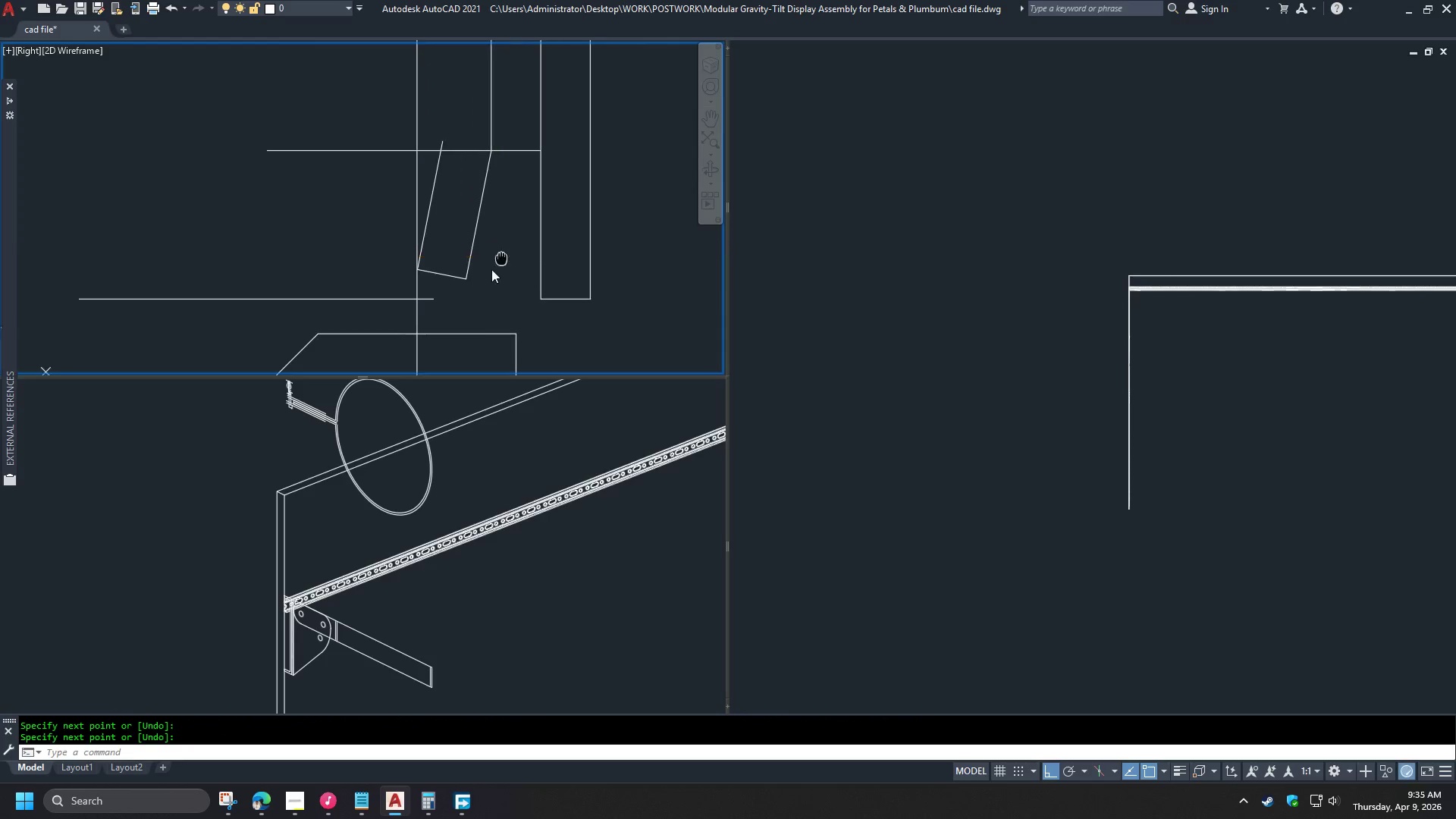 
scroll: coordinate [460, 301], scroll_direction: down, amount: 1.0
 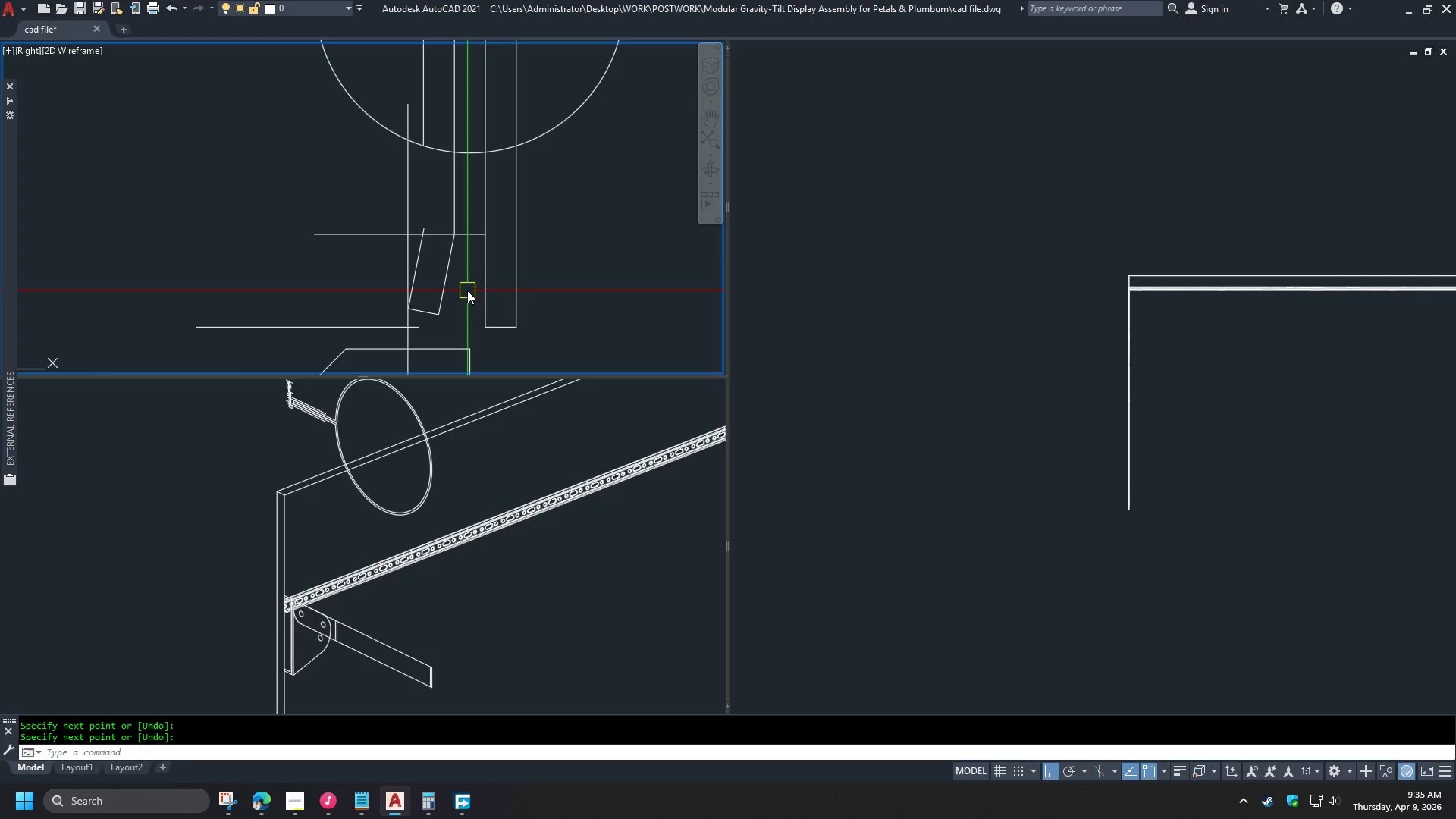 
key(C)
 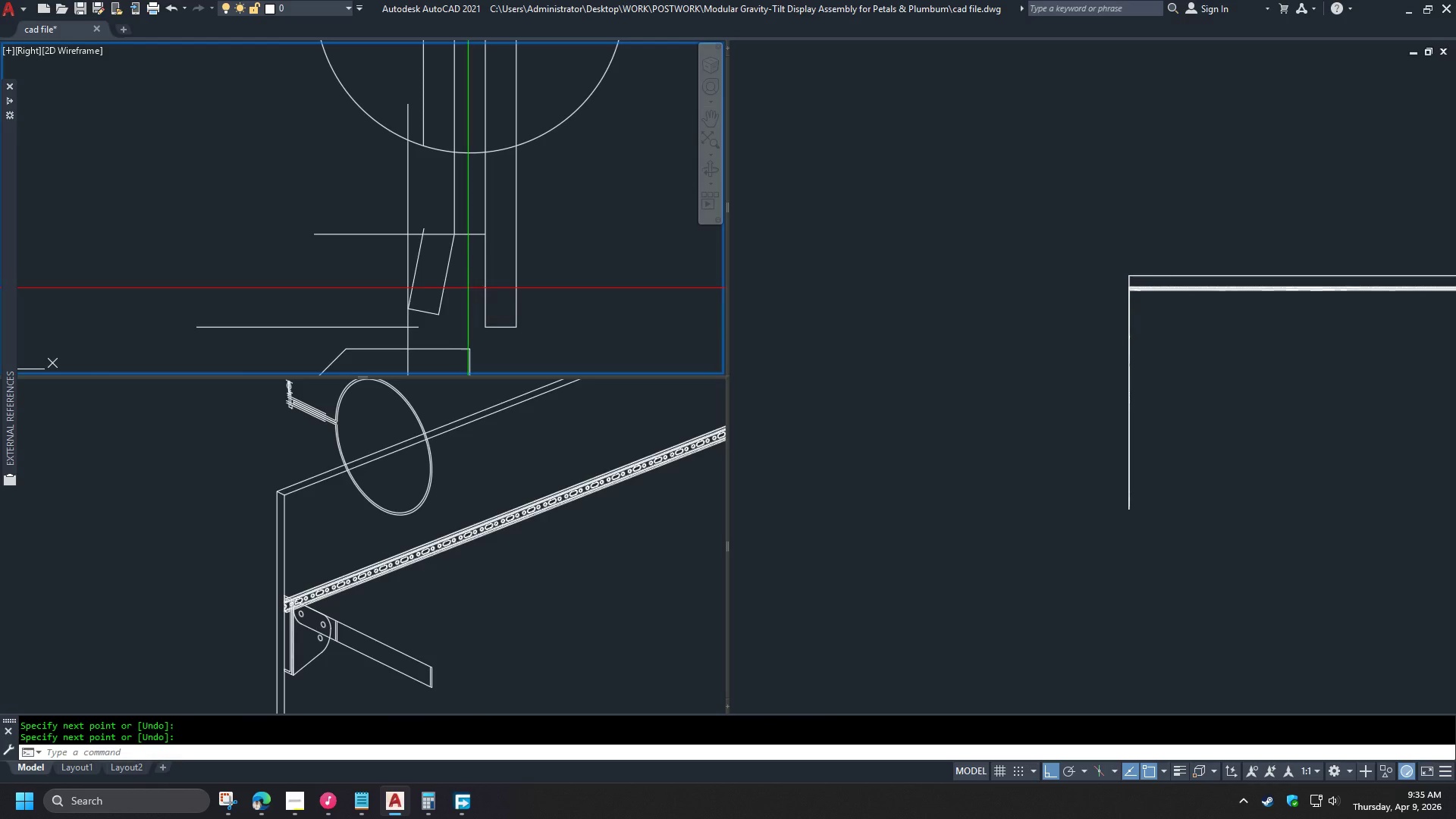 
key(Space)
 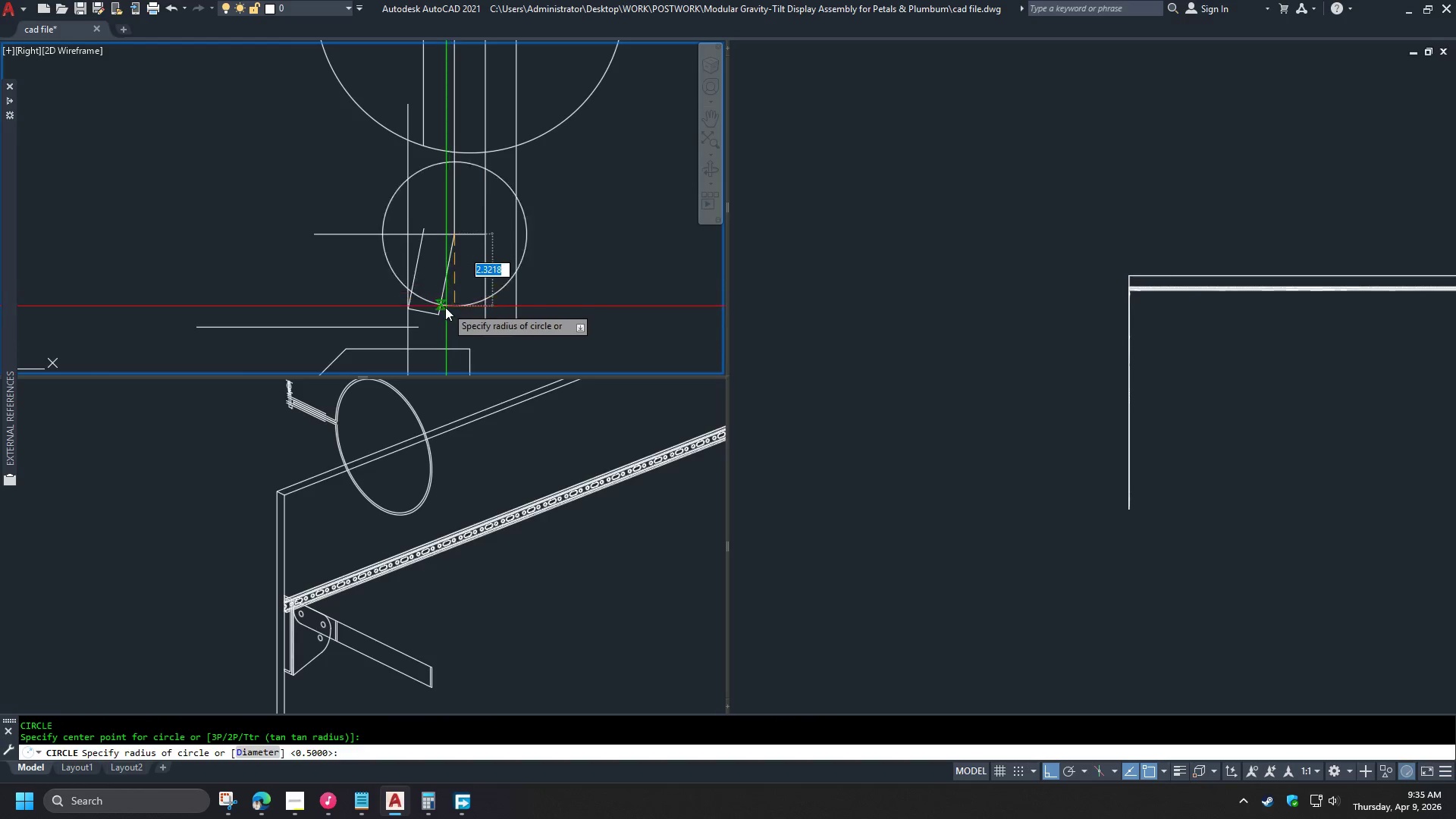 
left_click([442, 312])
 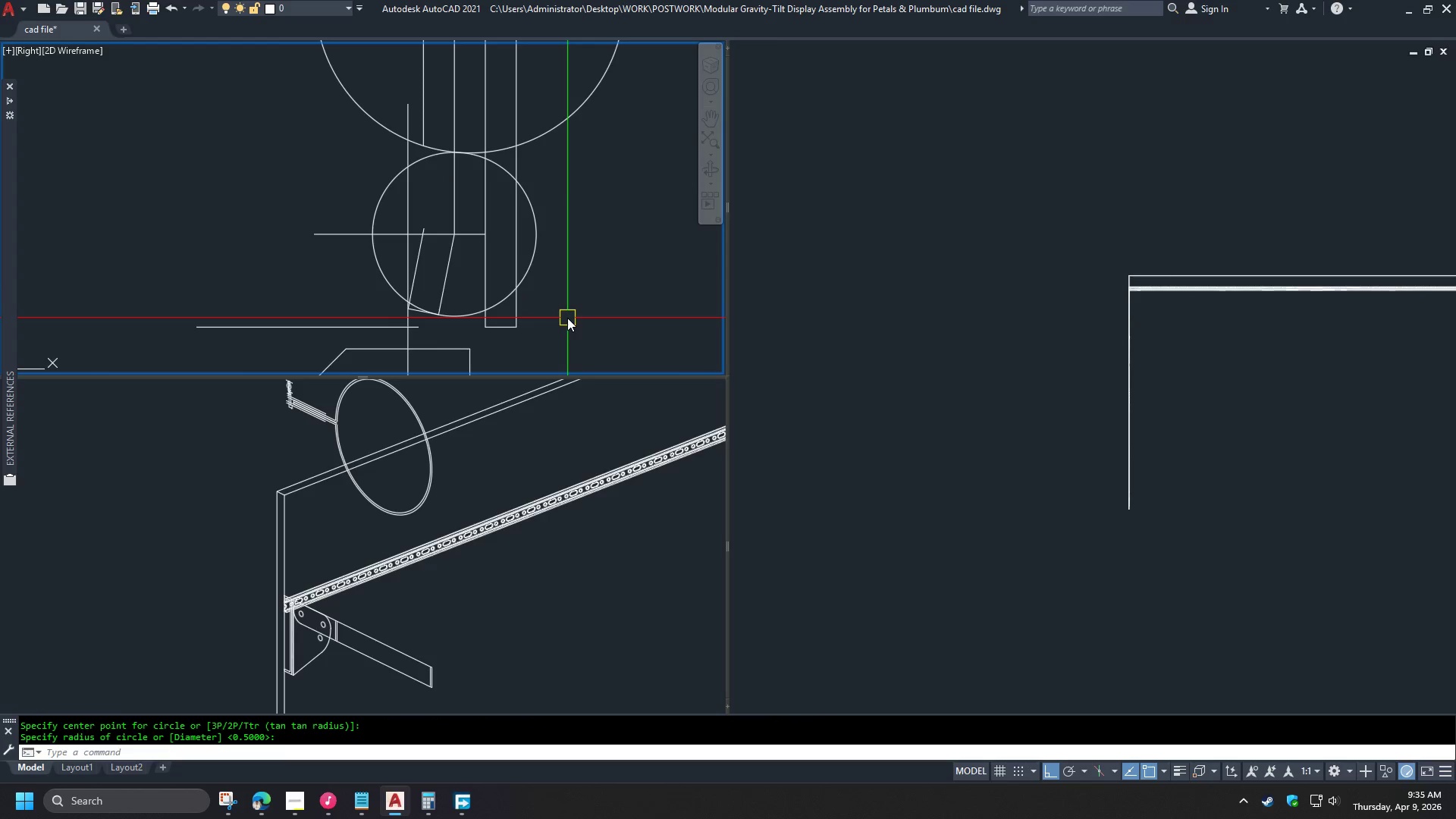 
key(S)
 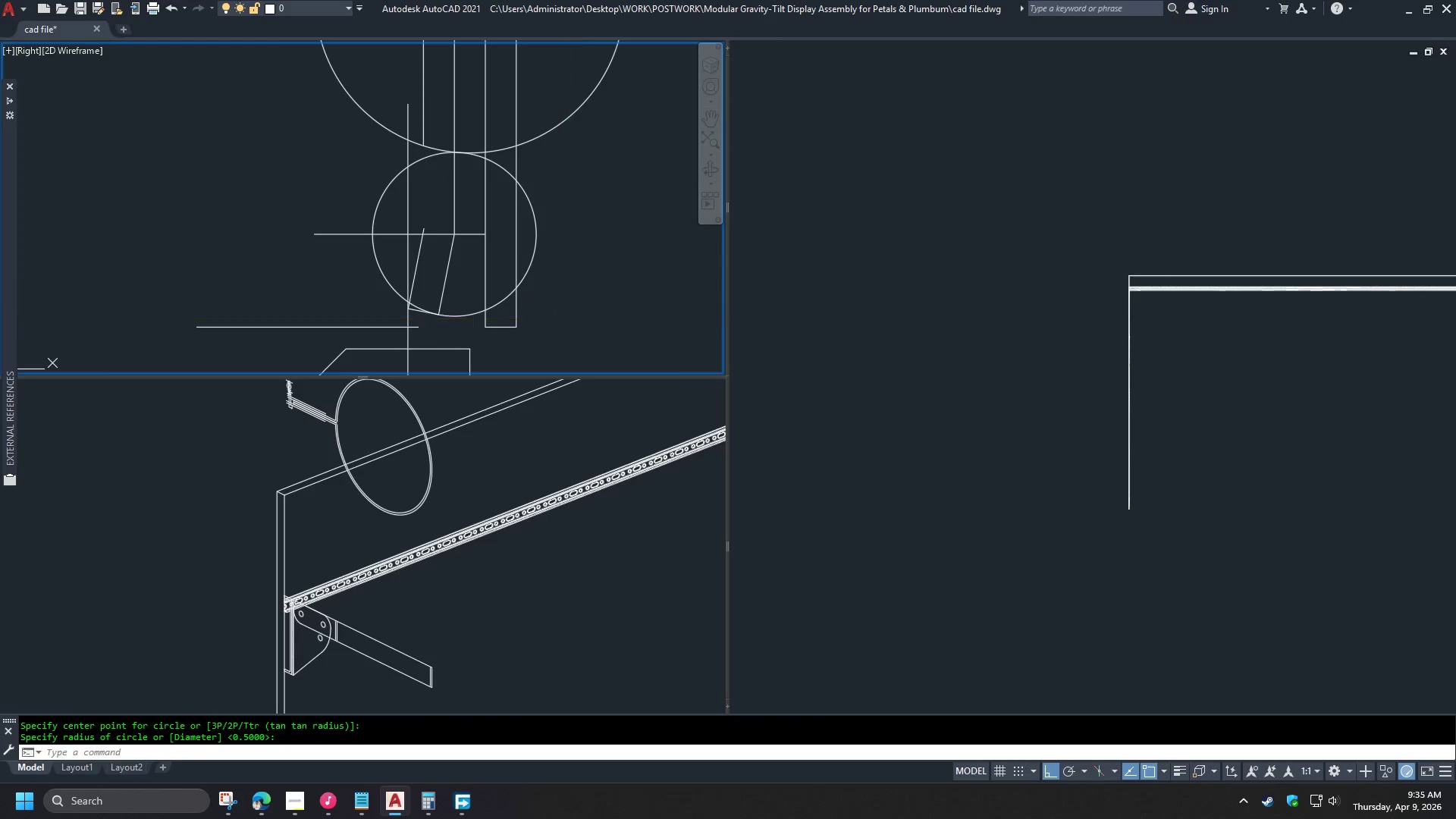 
key(Space)
 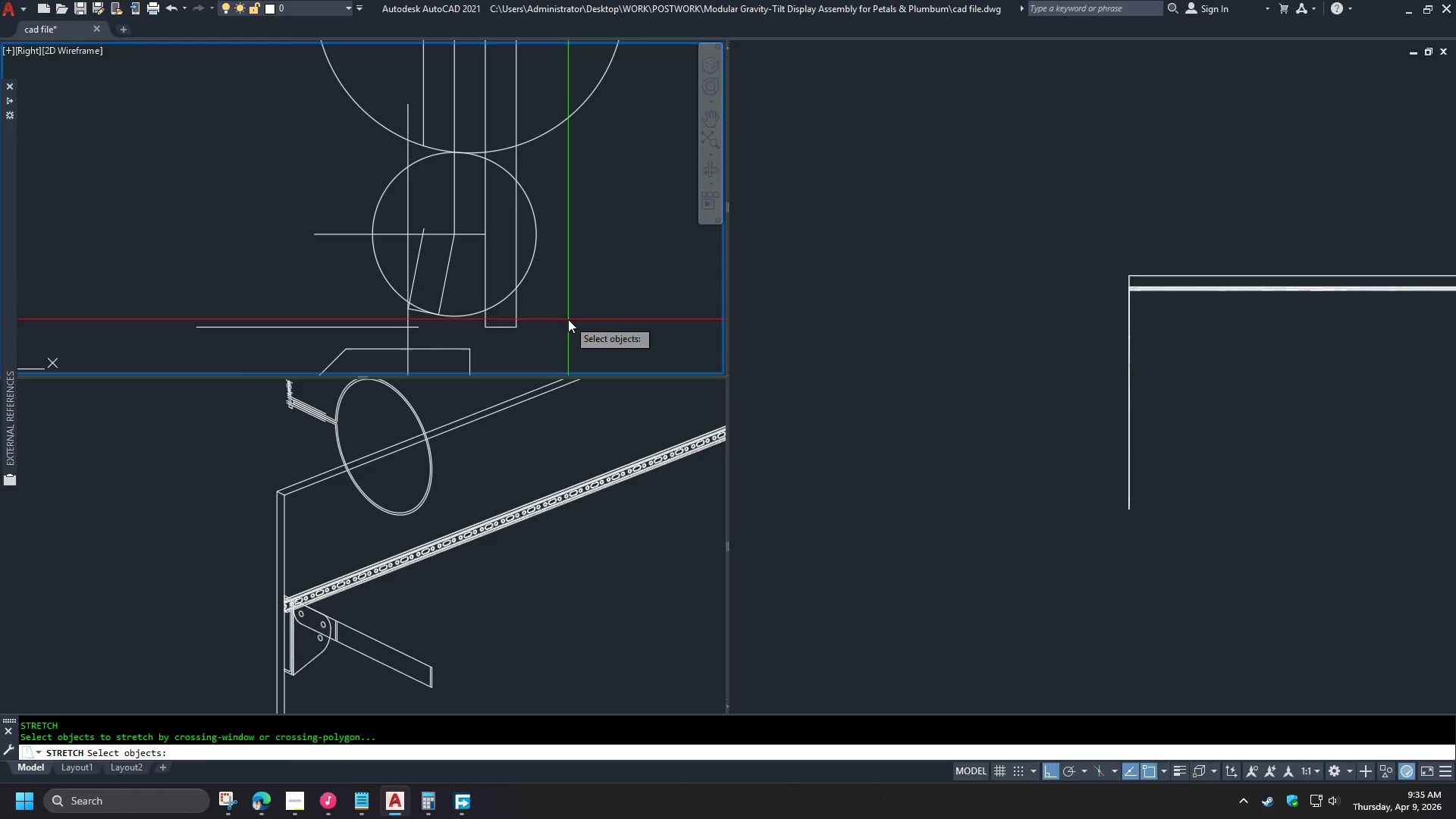 
left_click([568, 319])
 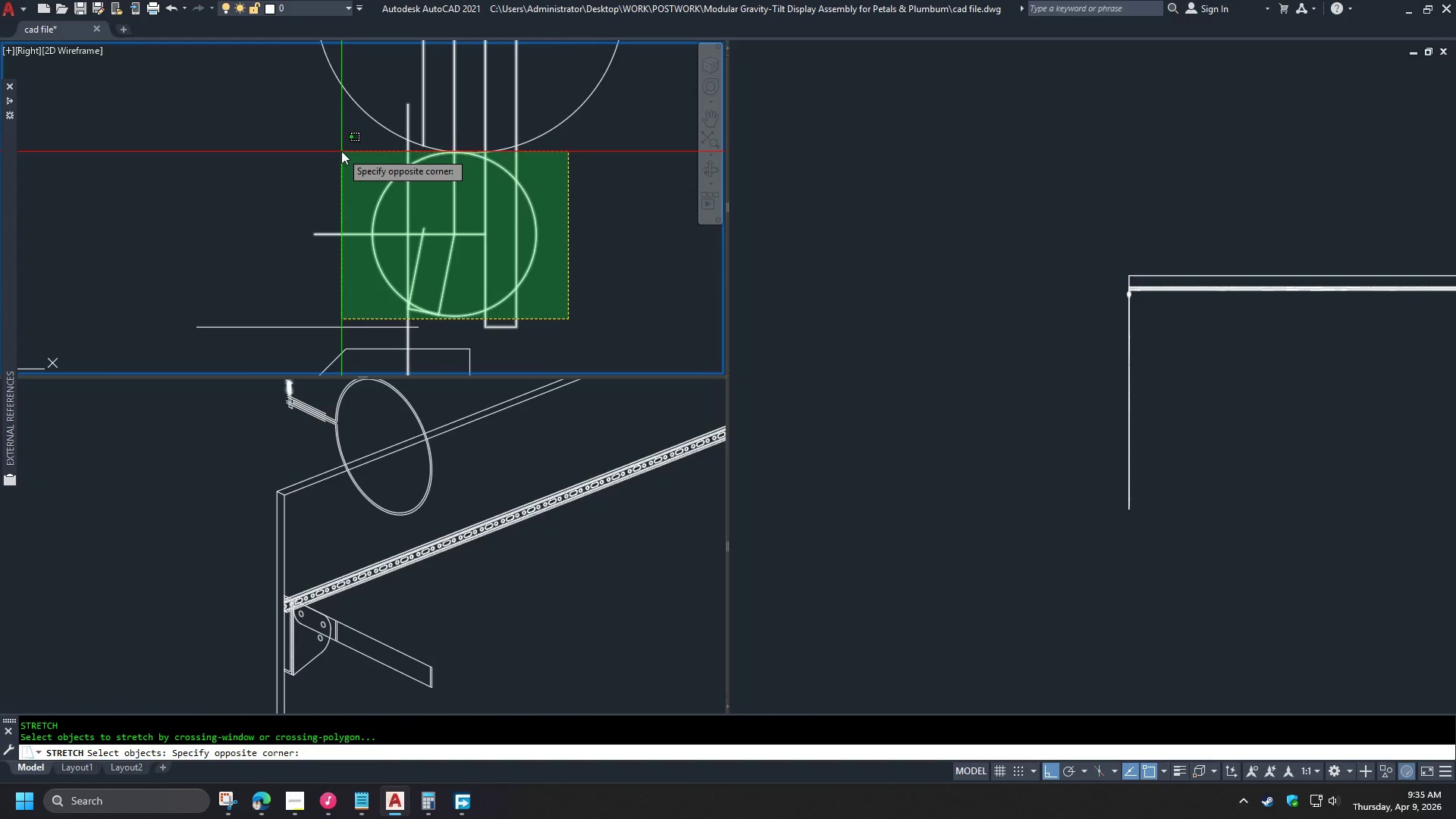 
left_click([340, 147])
 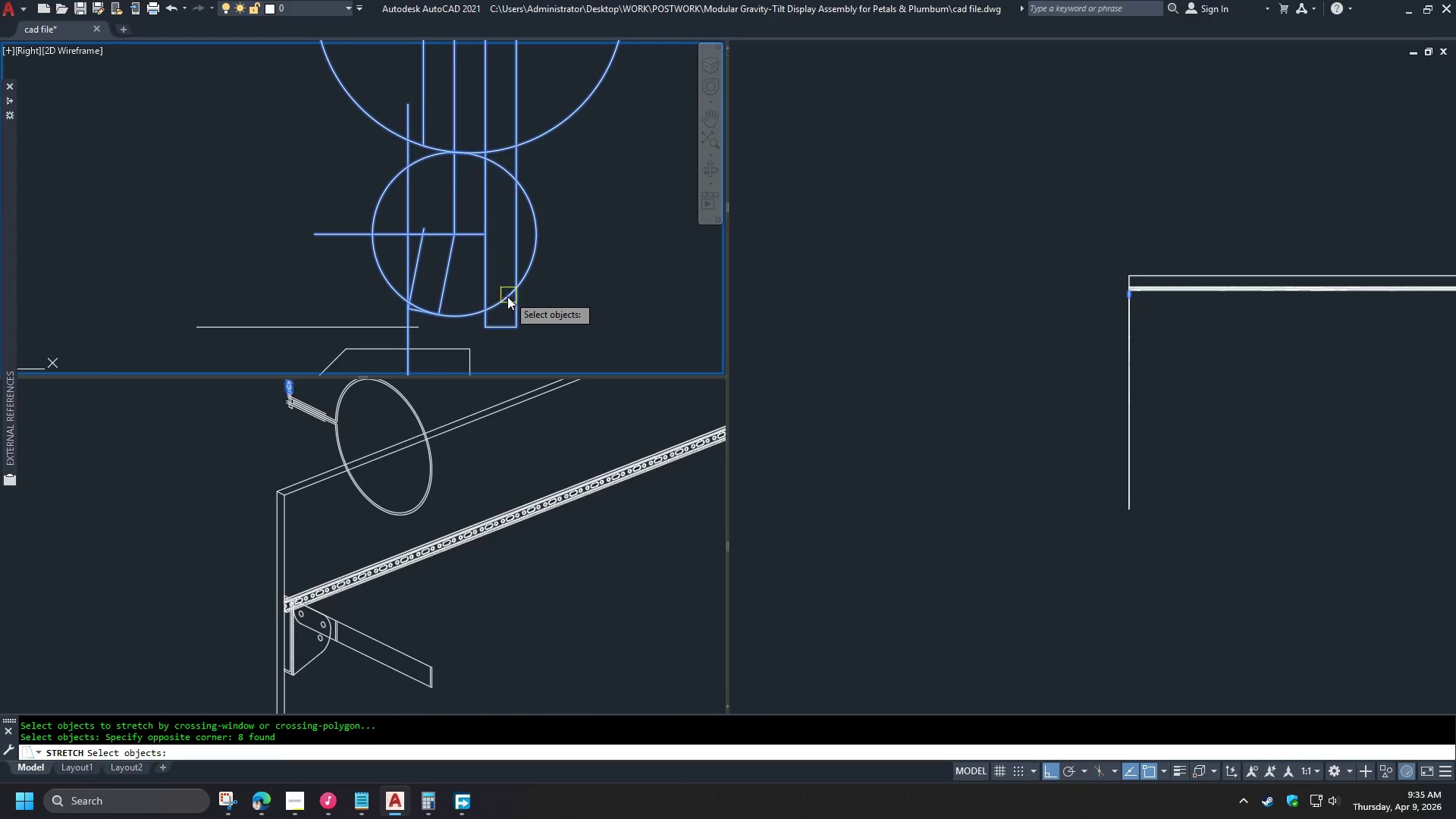 
key(Space)
 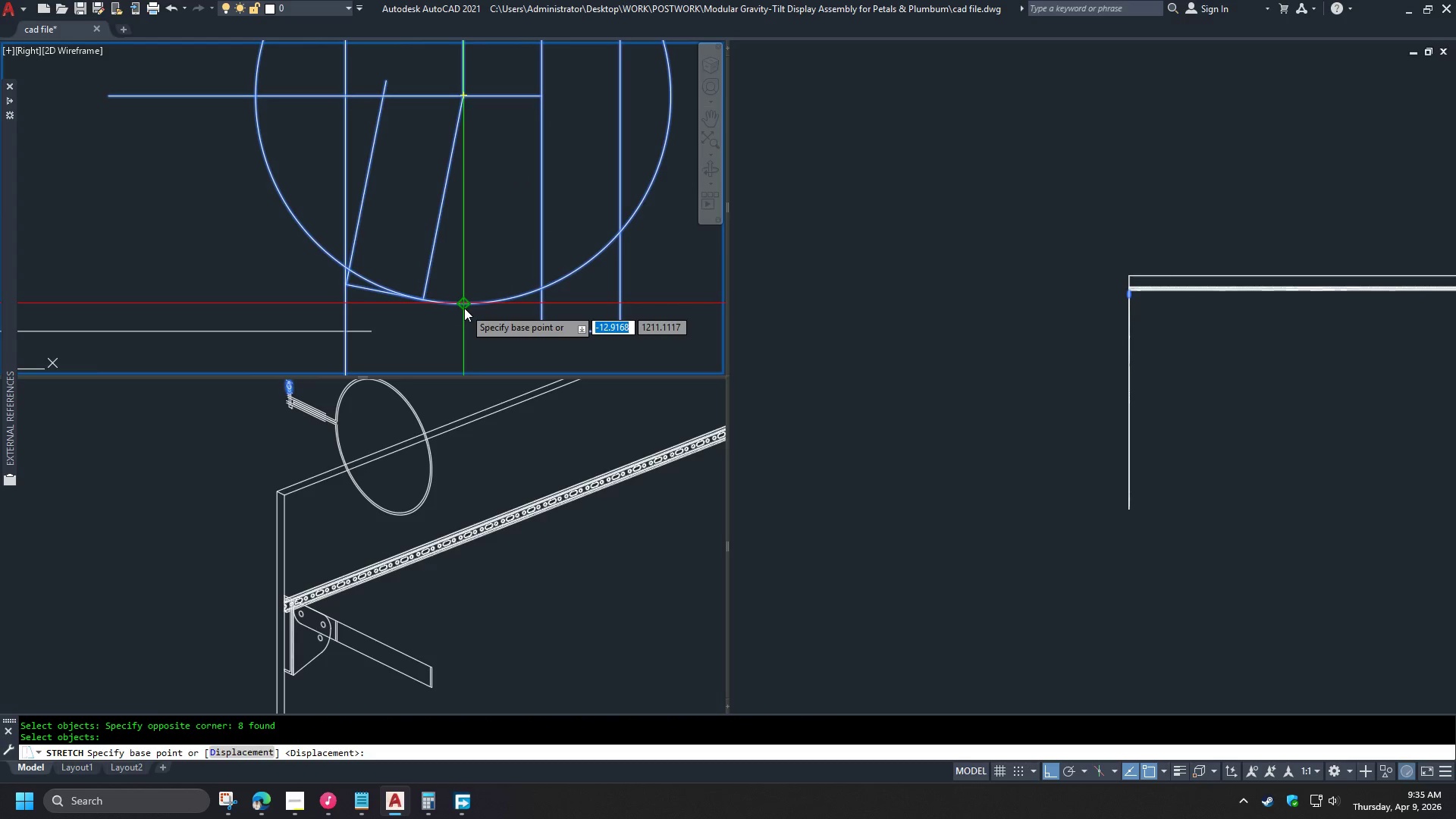 
scroll: coordinate [447, 325], scroll_direction: up, amount: 2.0
 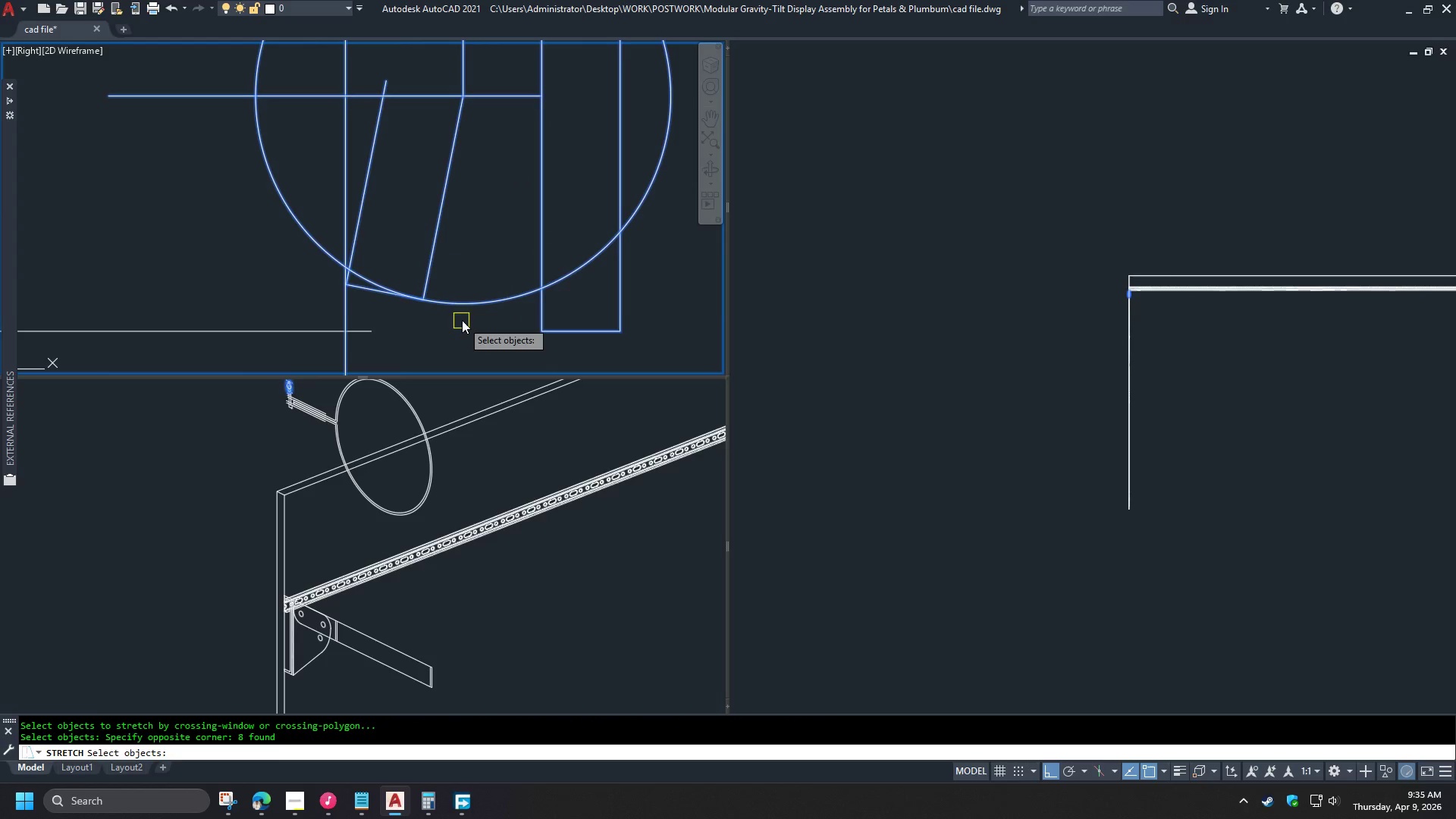 
left_click([464, 308])
 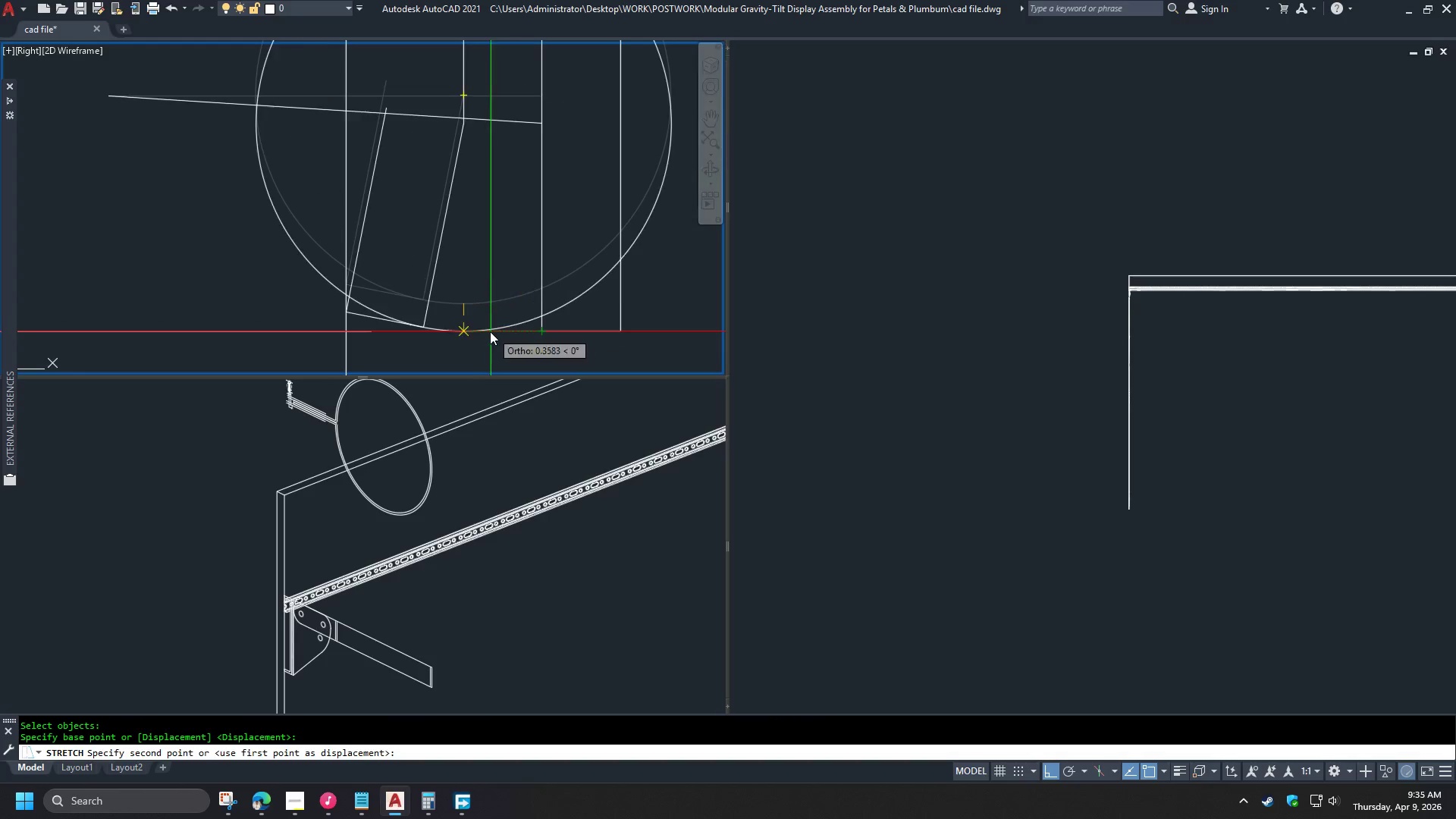 
left_click([472, 331])
 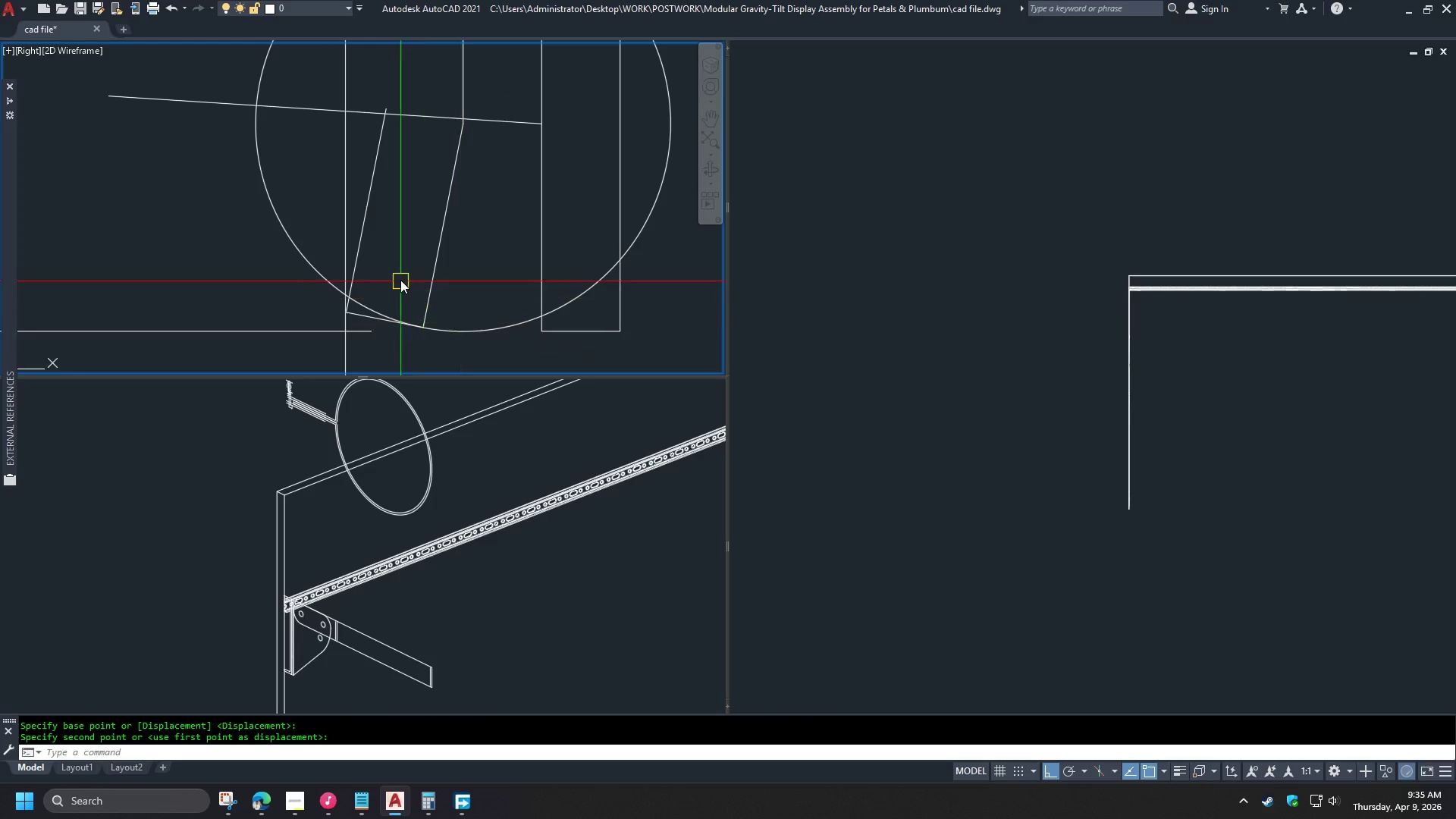 
scroll: coordinate [411, 277], scroll_direction: down, amount: 2.0
 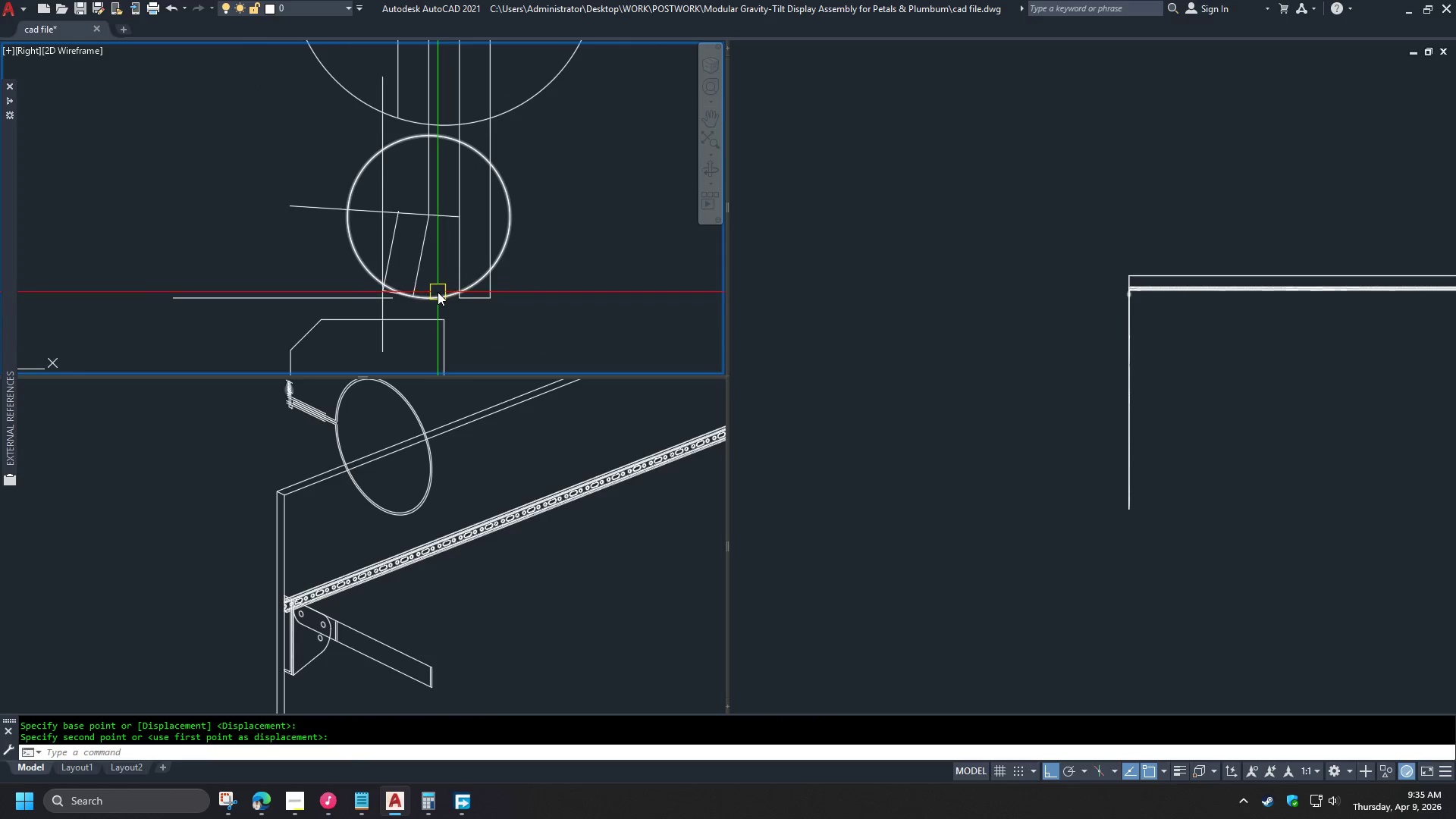 
left_click([438, 294])